 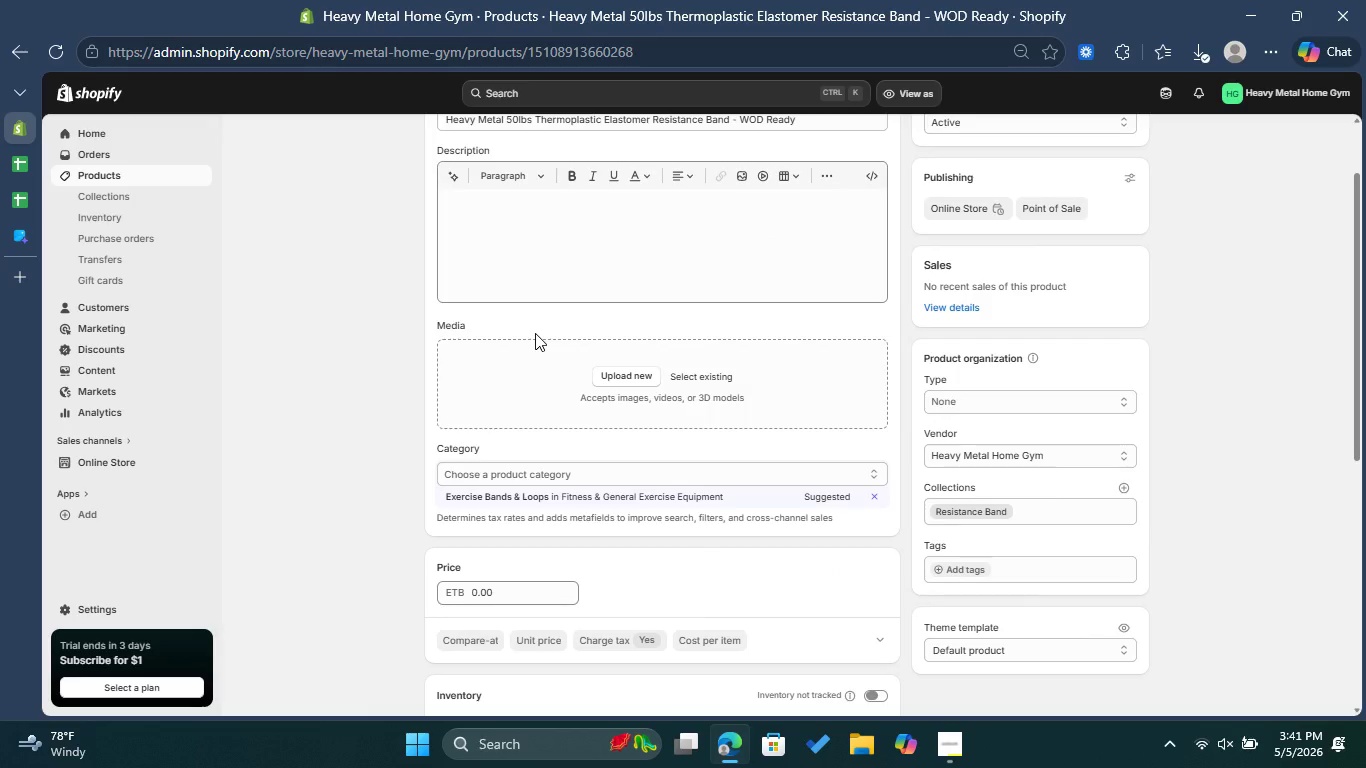 
scroll: coordinate [533, 334], scroll_direction: down, amount: 8.0
 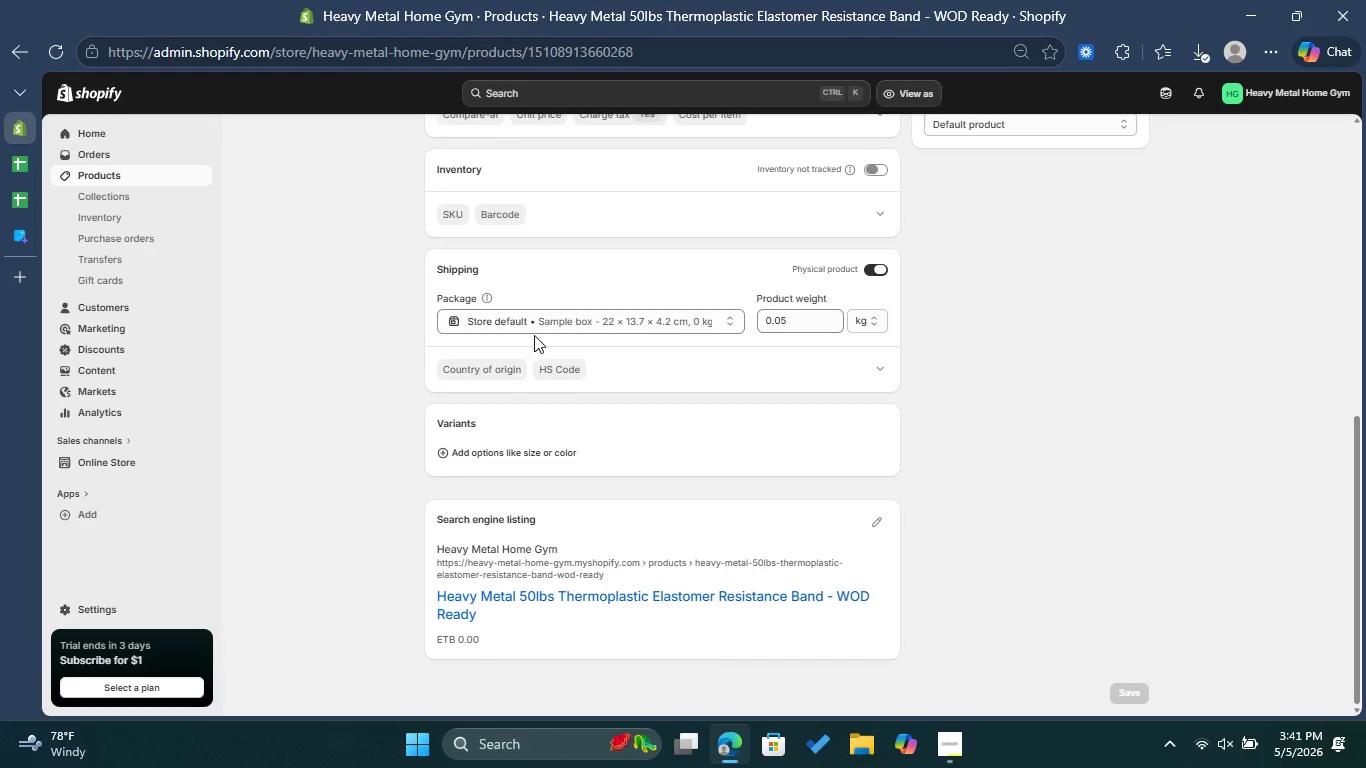 
scroll: coordinate [536, 333], scroll_direction: up, amount: 12.0
 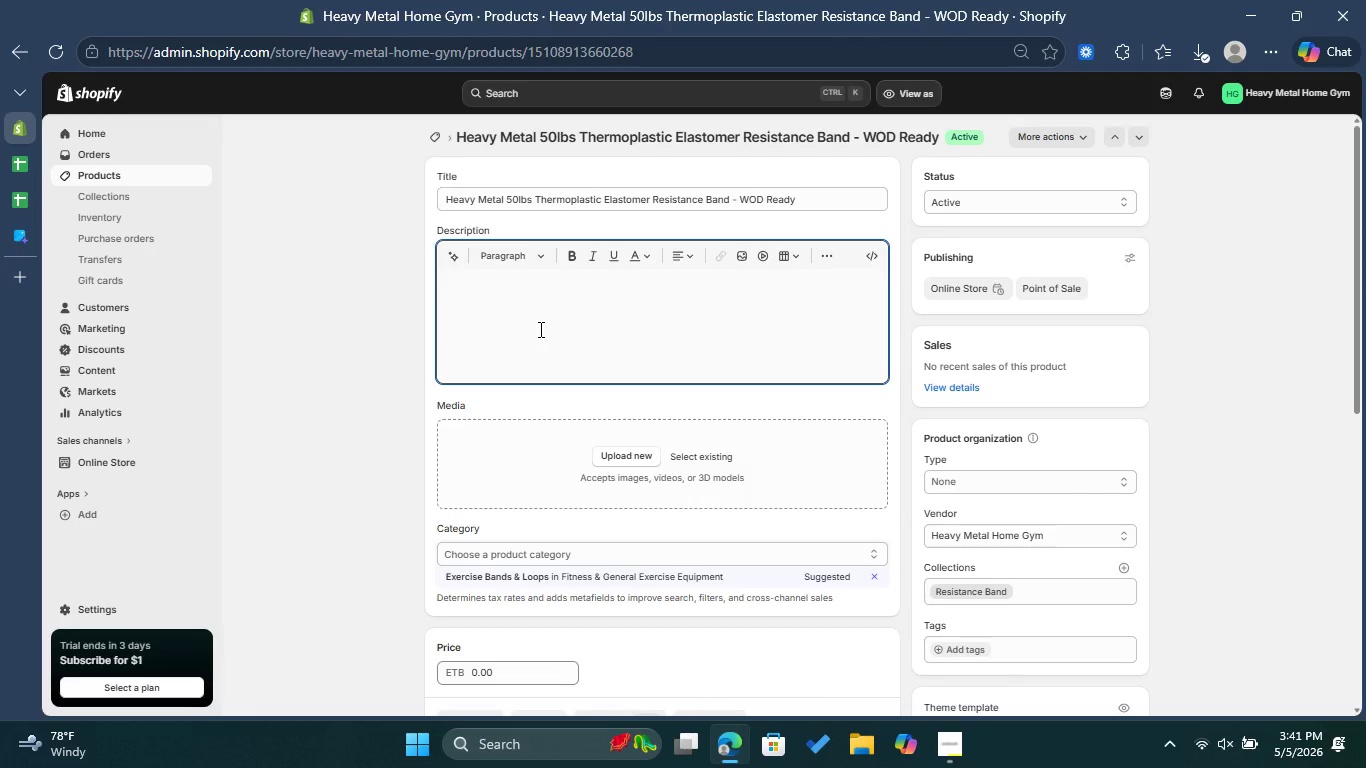 
scroll: coordinate [539, 329], scroll_direction: down, amount: 7.0
 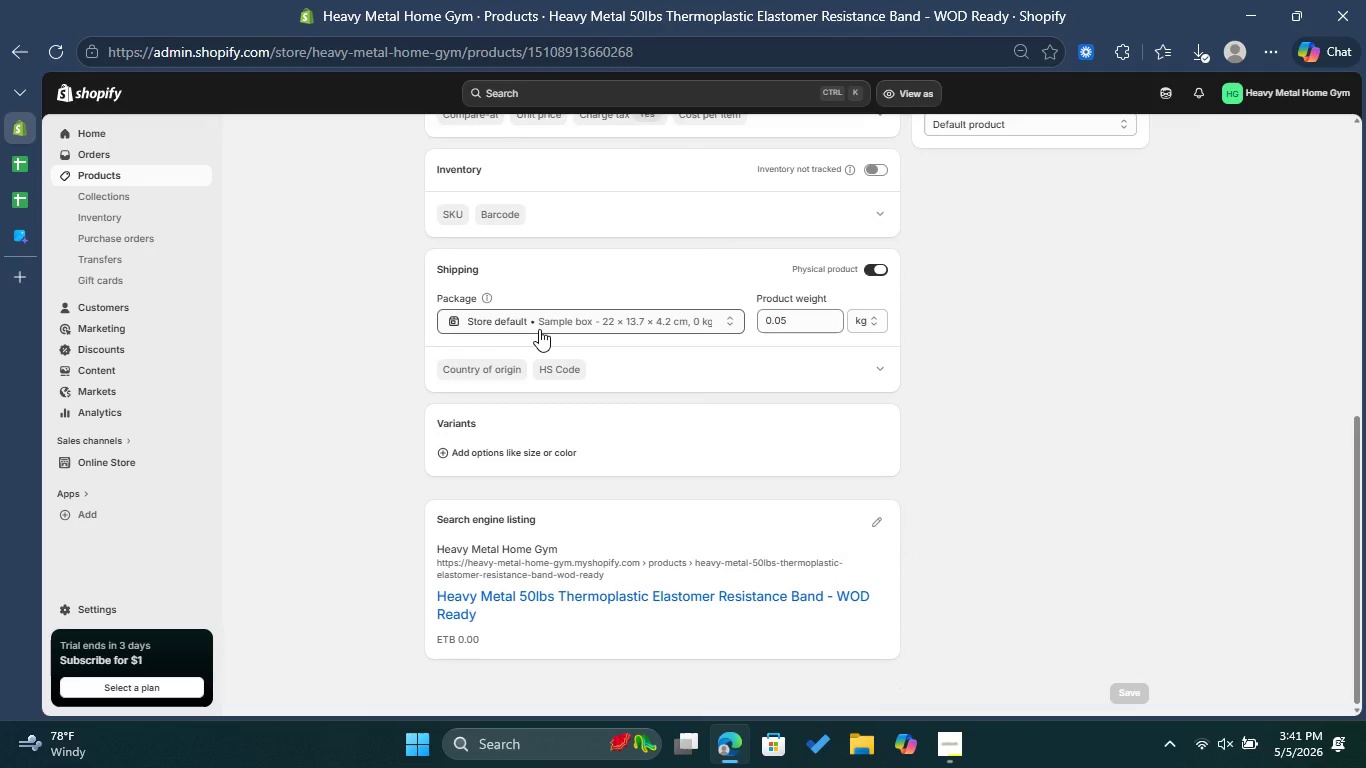 
scroll: coordinate [539, 329], scroll_direction: up, amount: 10.0
 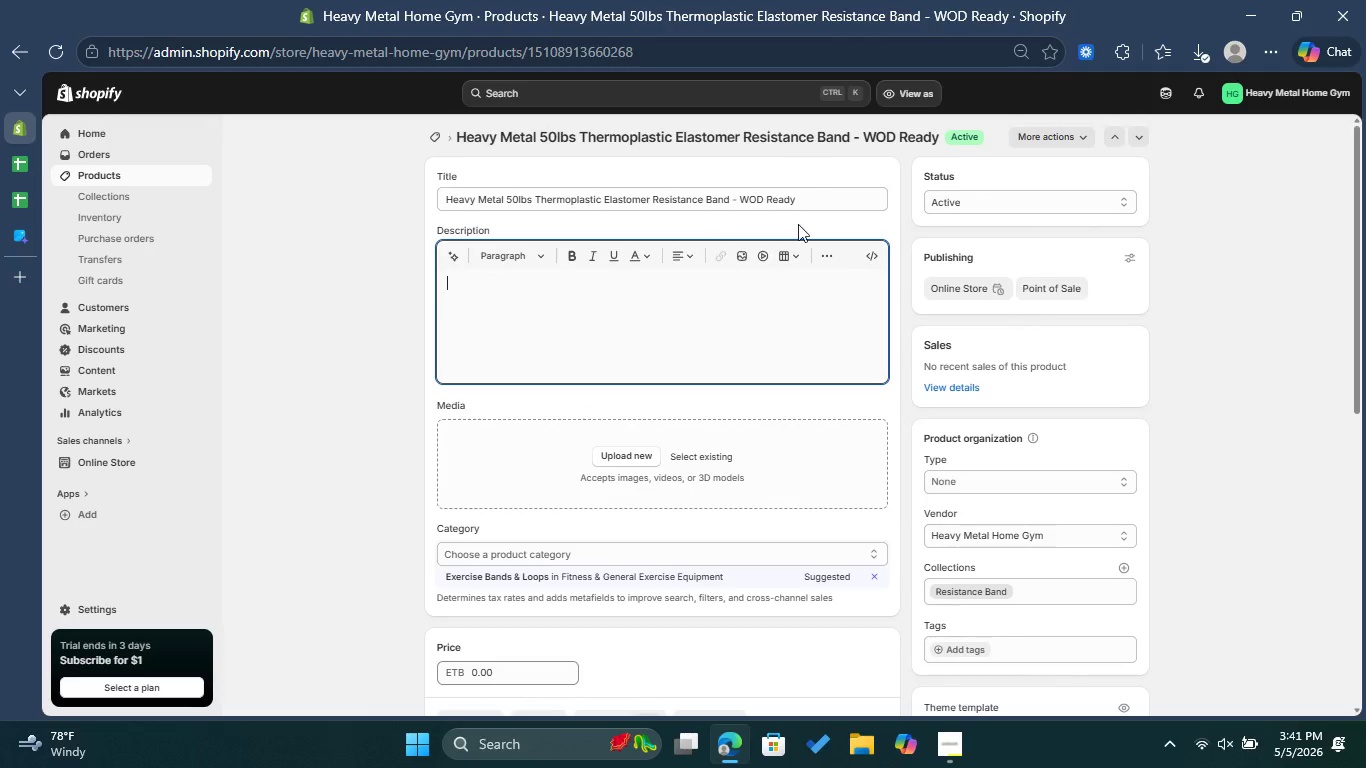 
left_click([804, 194])
 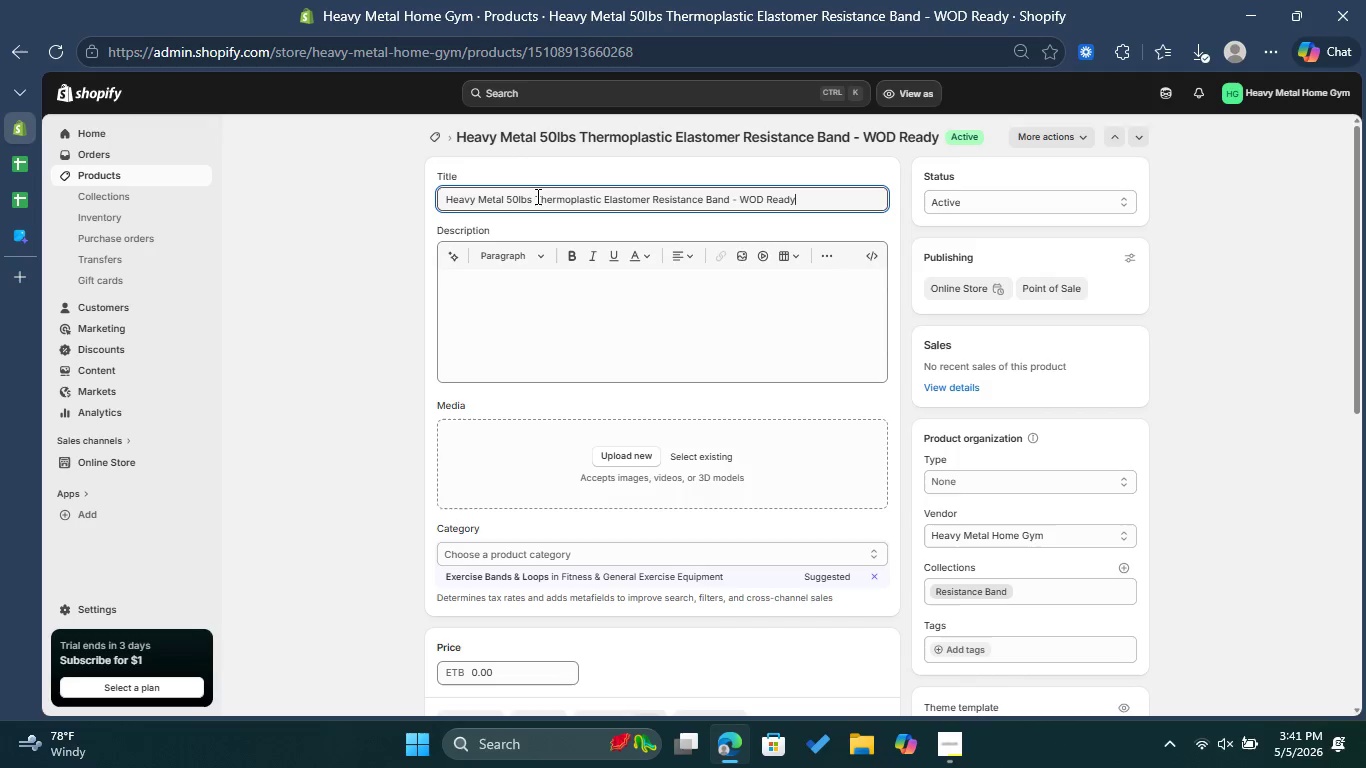 
left_click_drag(start_coordinate=[536, 196], to_coordinate=[651, 202])
 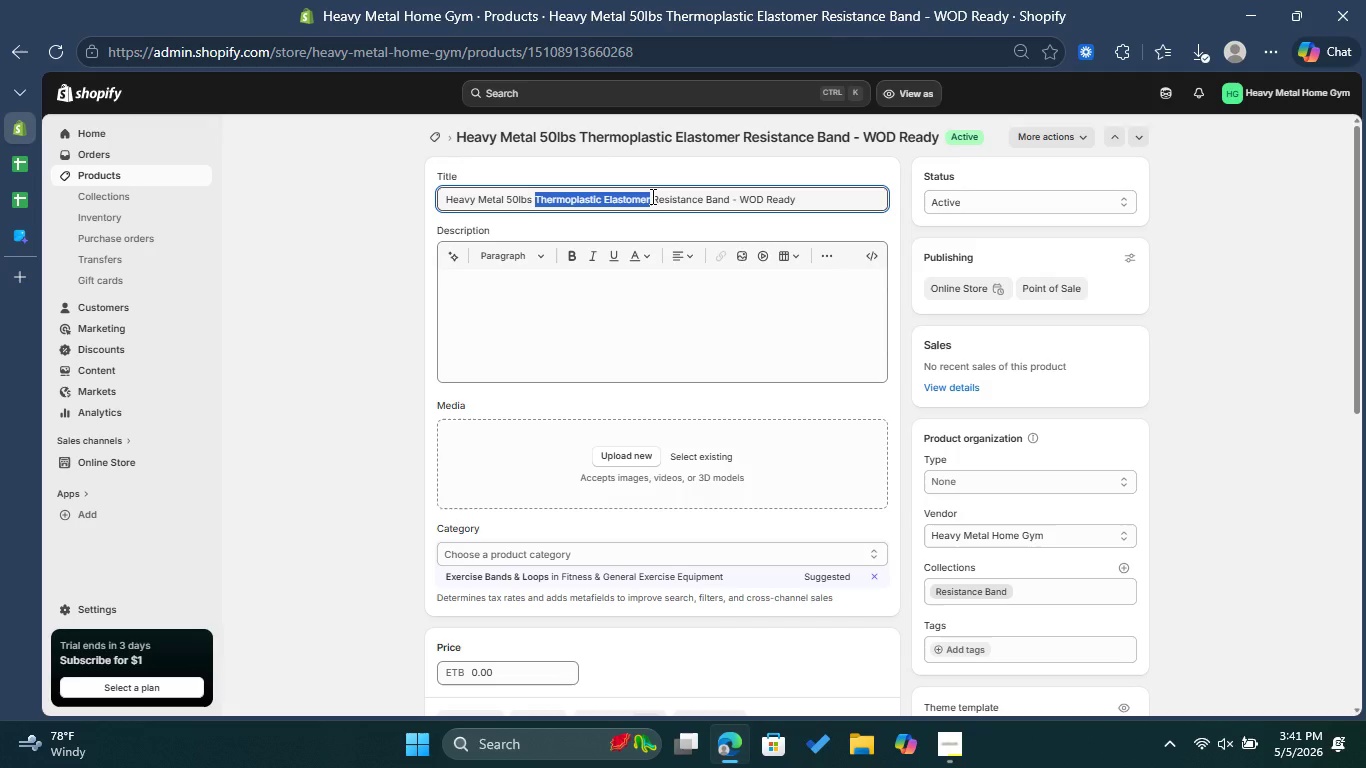 
key(Control+C)
 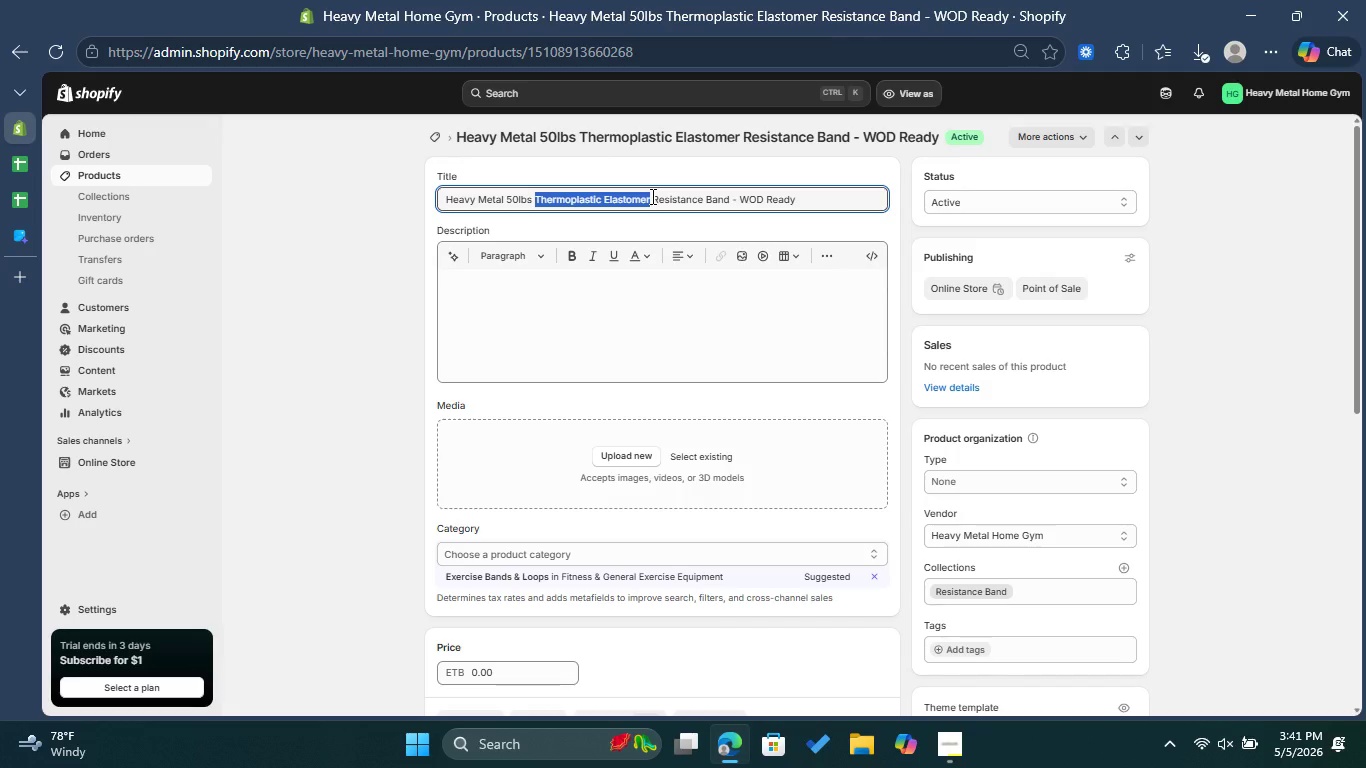 
key(Control+ControlLeft)
 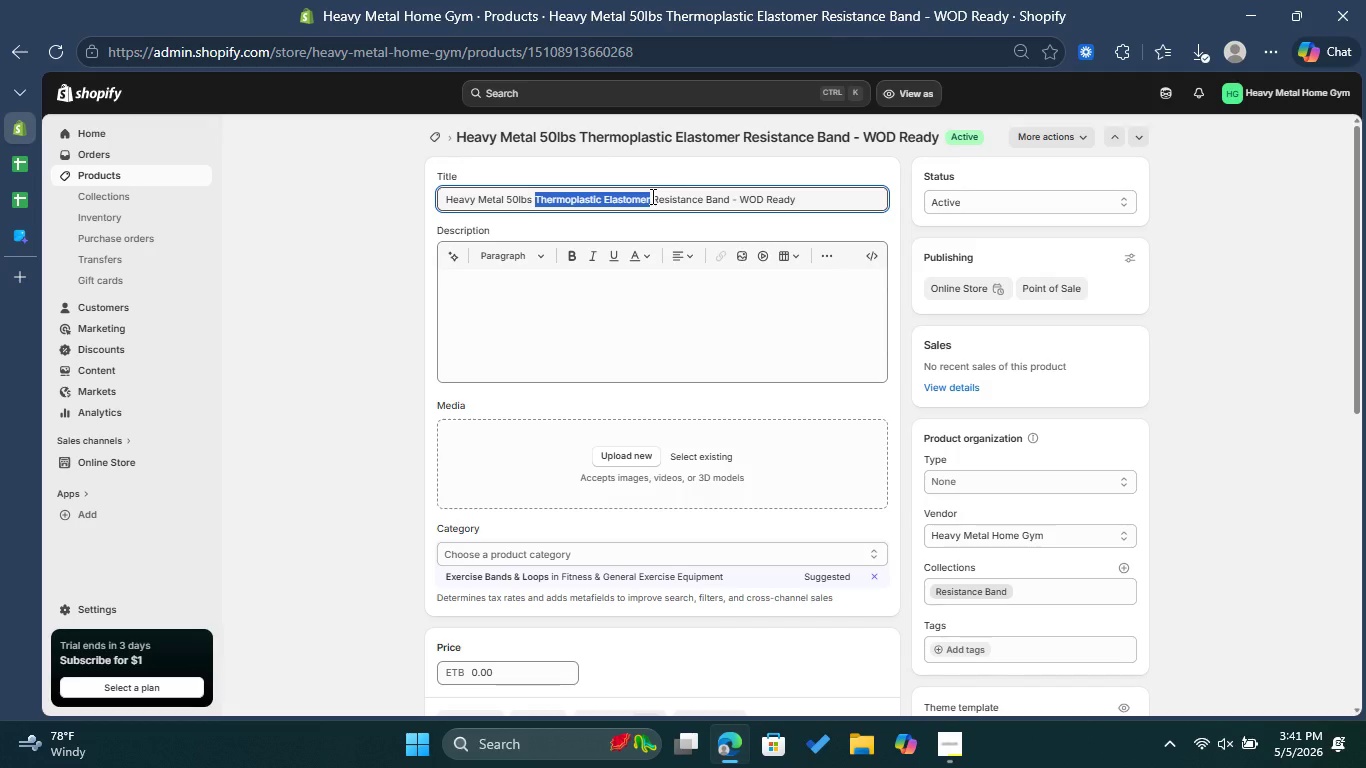 
key(Control+X)
 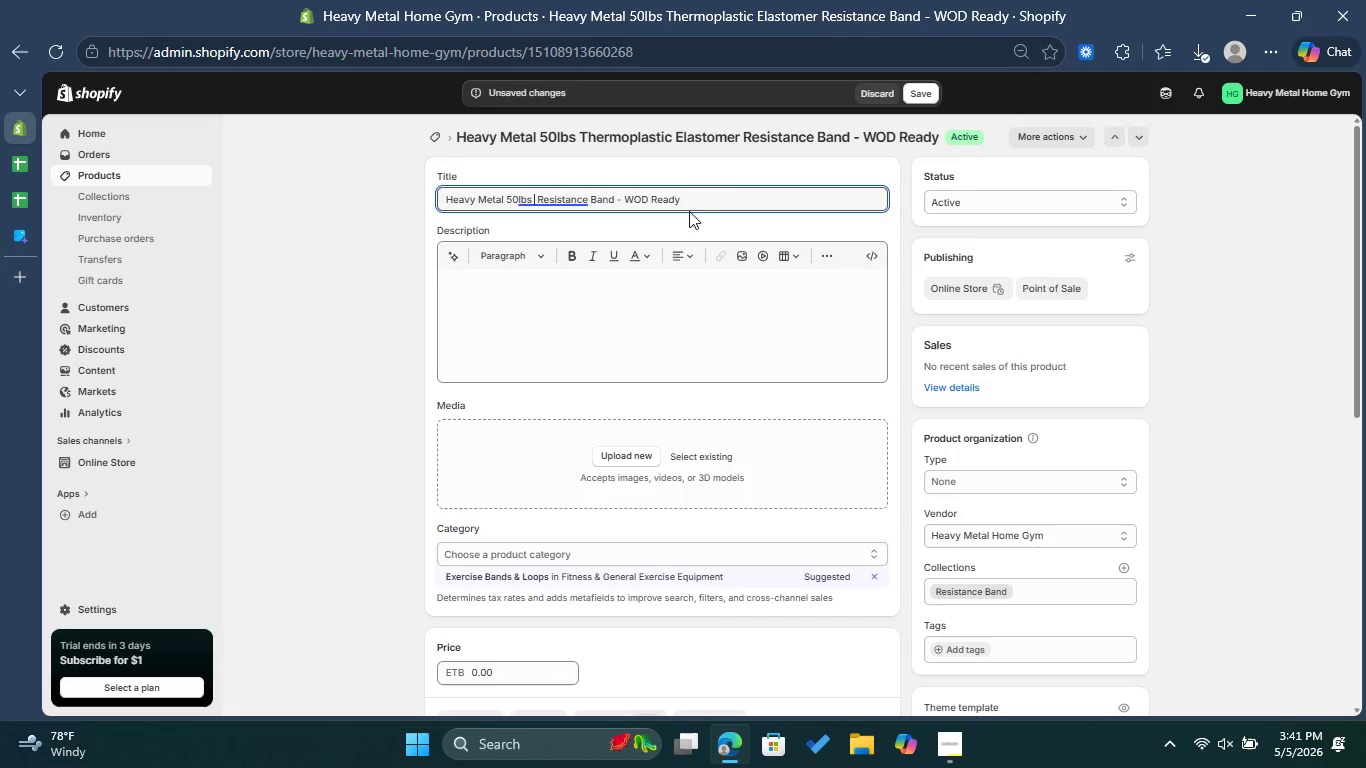 
left_click_drag(start_coordinate=[696, 201], to_coordinate=[627, 195])
 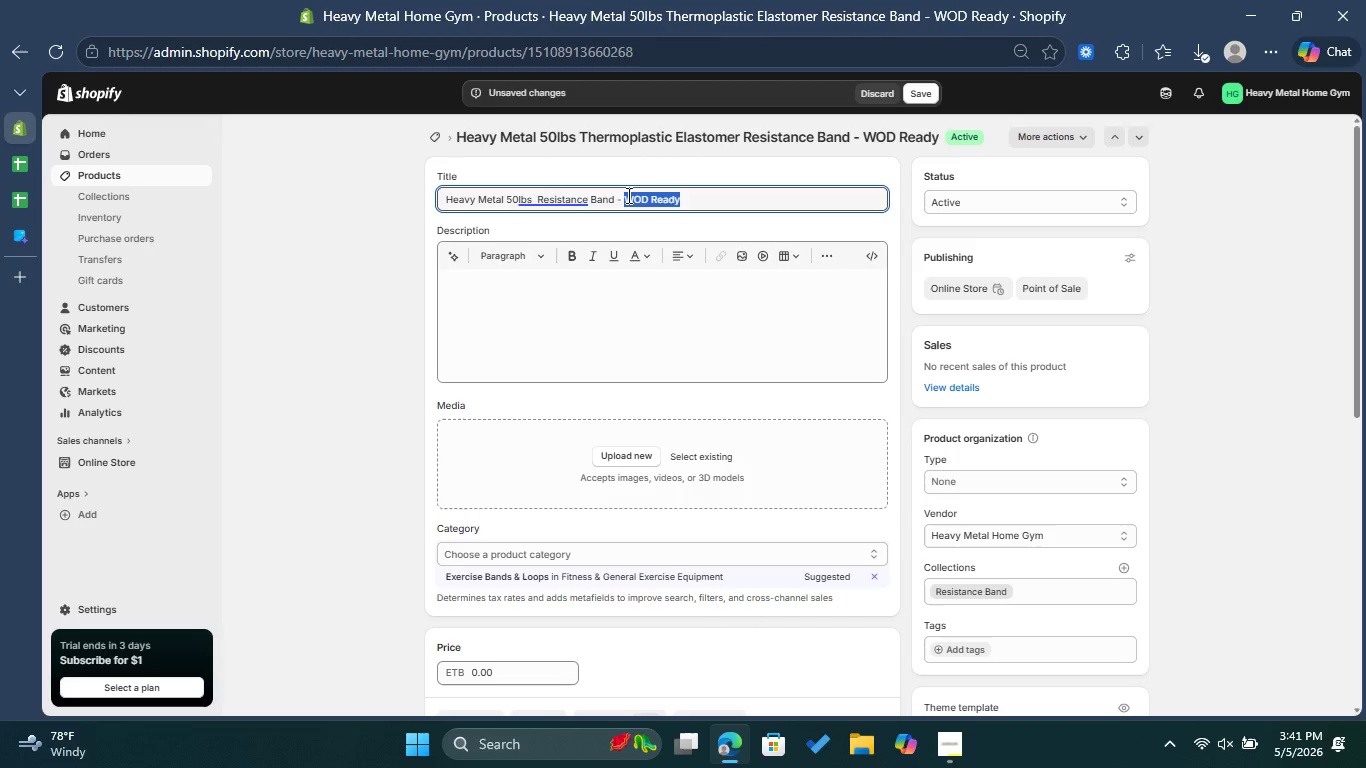 
key(Control+V)
 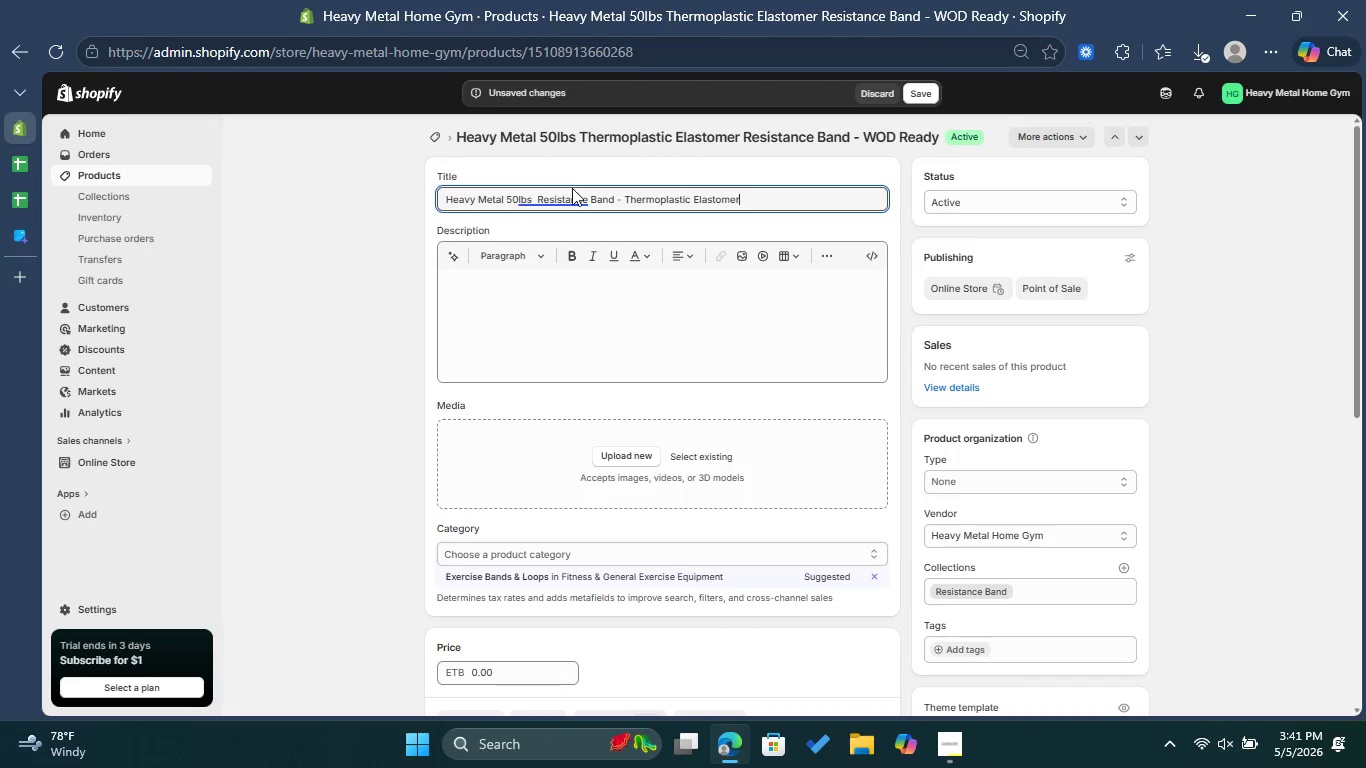 
left_click([541, 191])
 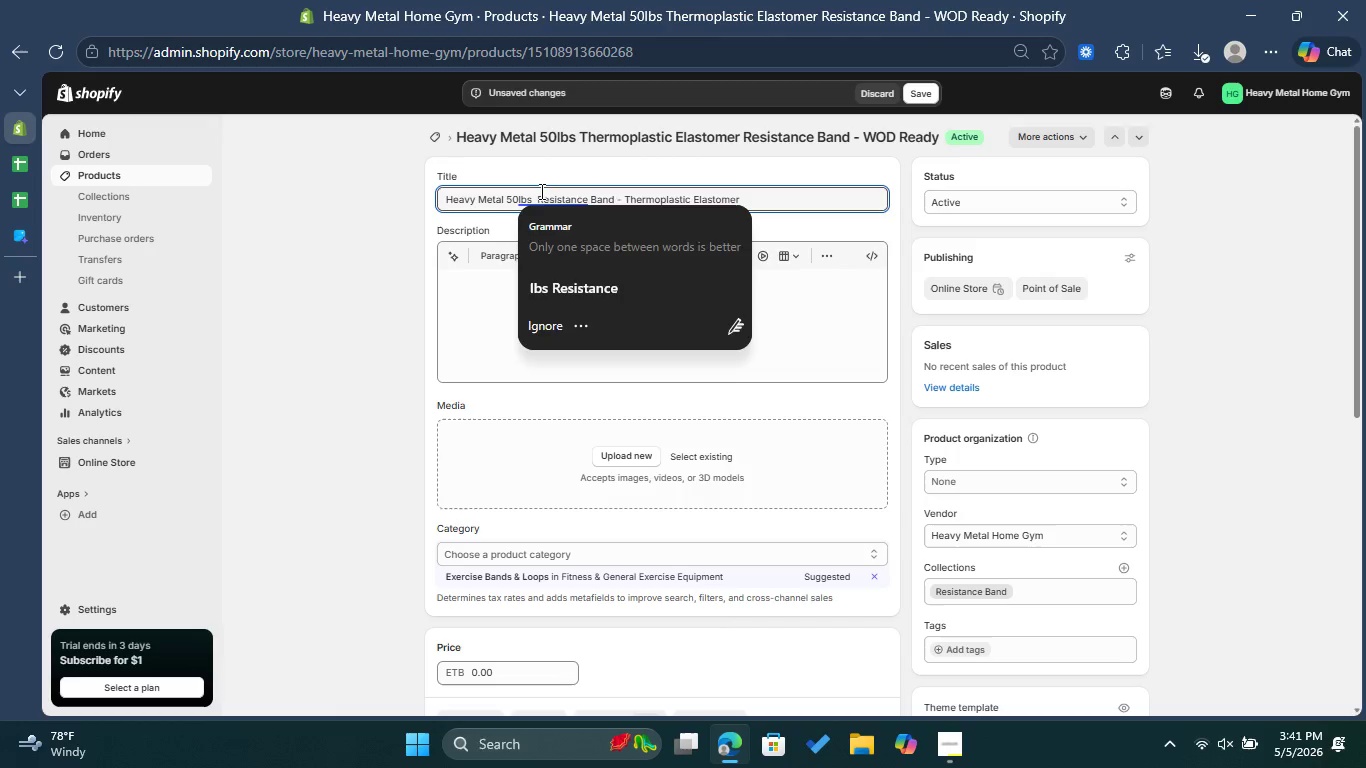 
left_click([540, 191])
 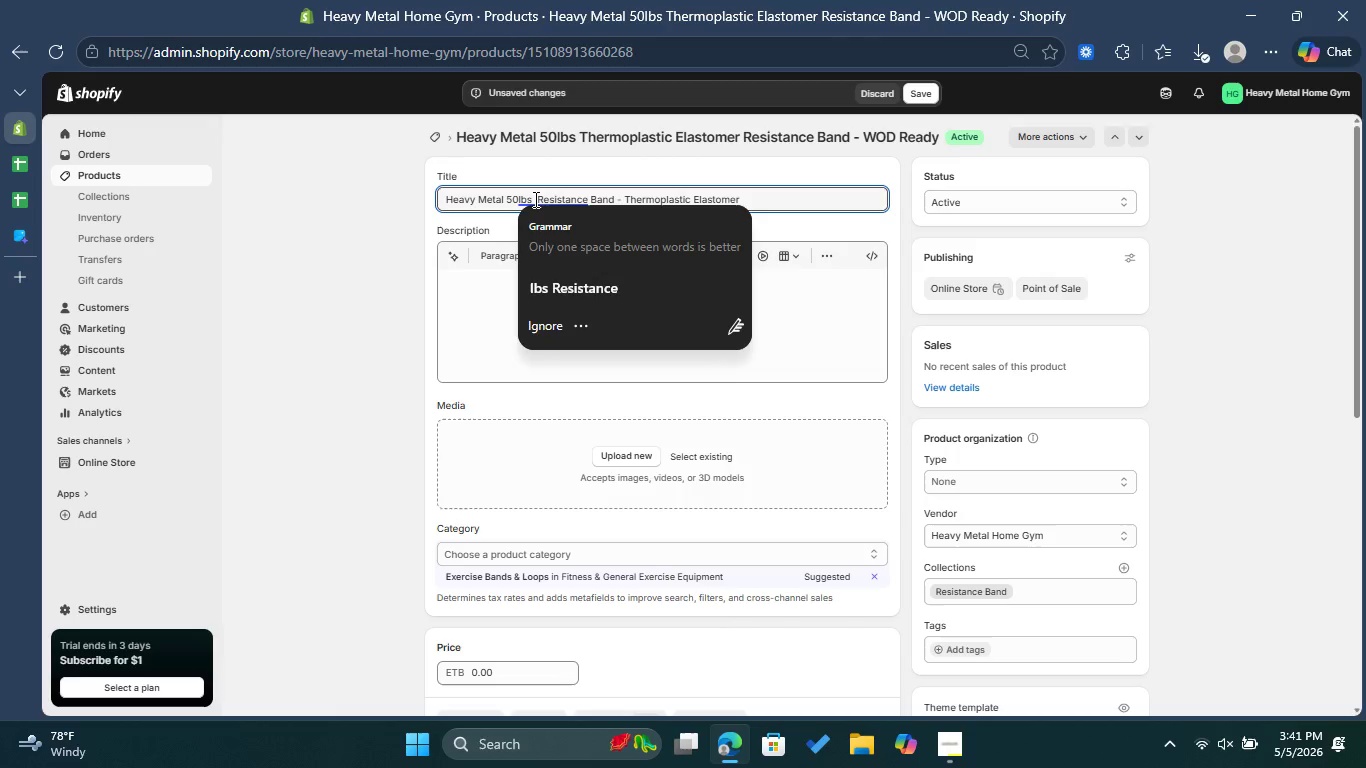 
left_click_drag(start_coordinate=[534, 199], to_coordinate=[588, 199])
 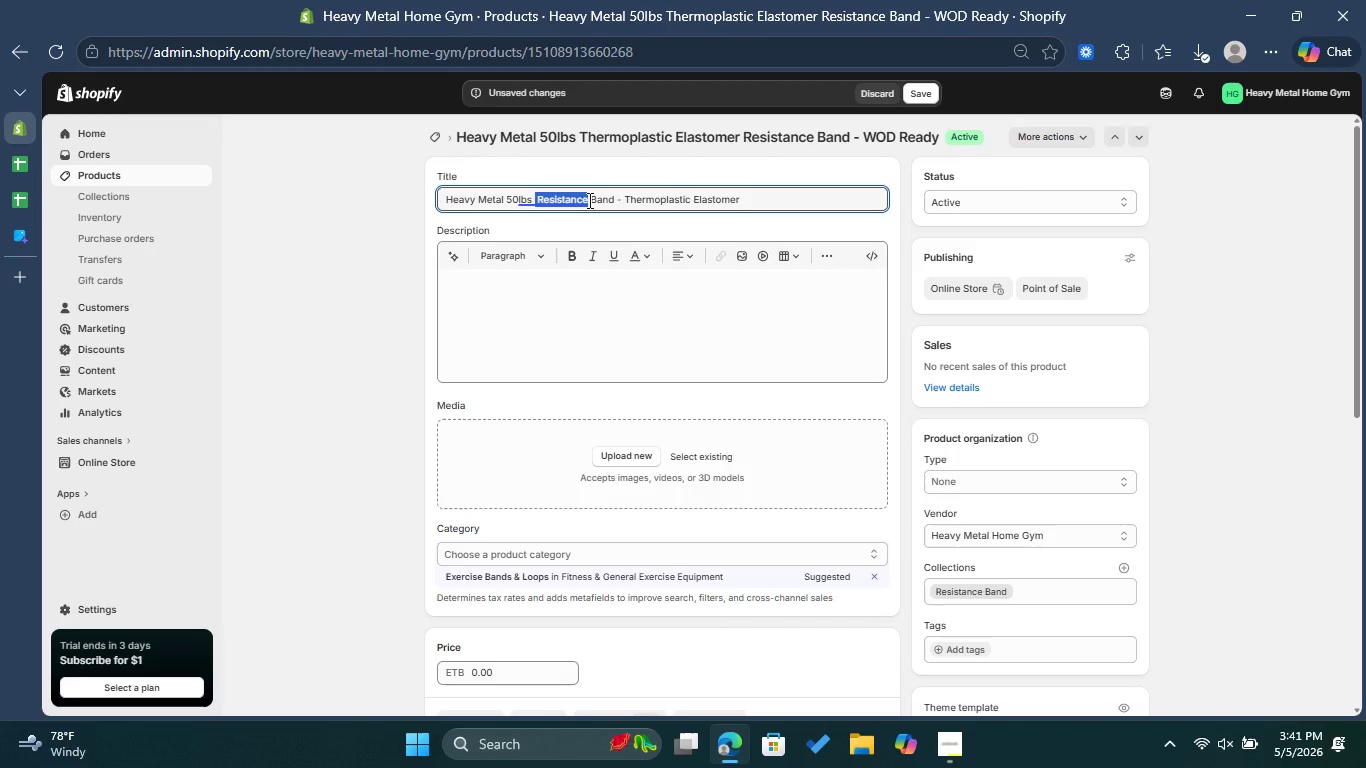 
key(Backspace)
 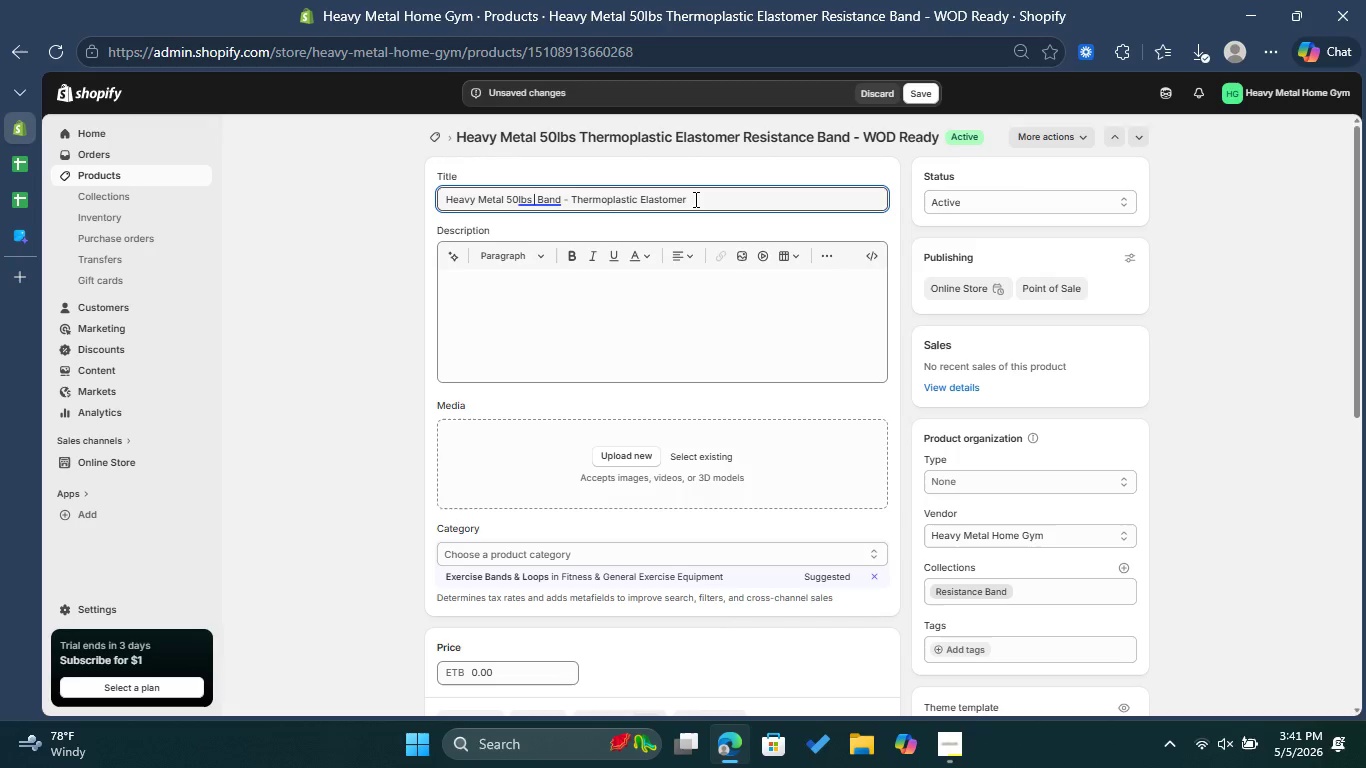 
wait(5.66)
 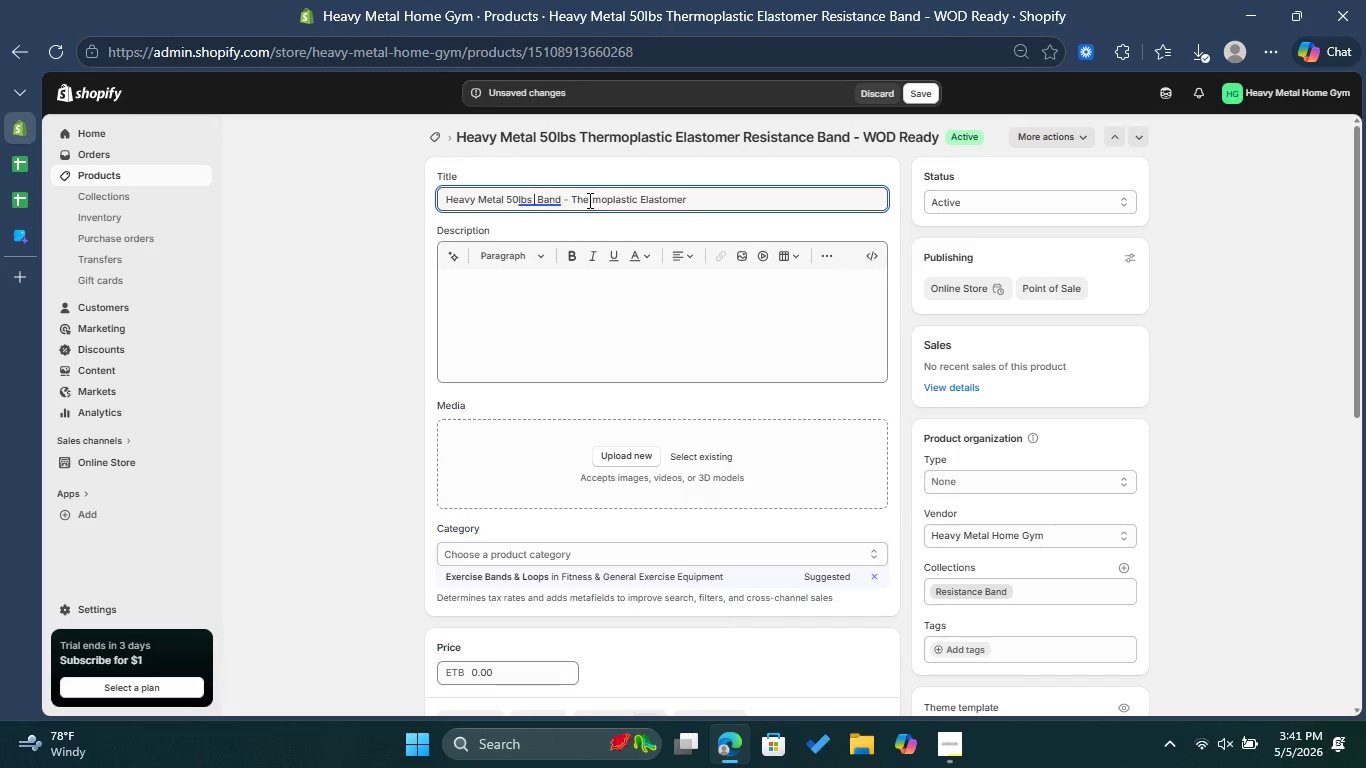 
type(Heavy )
 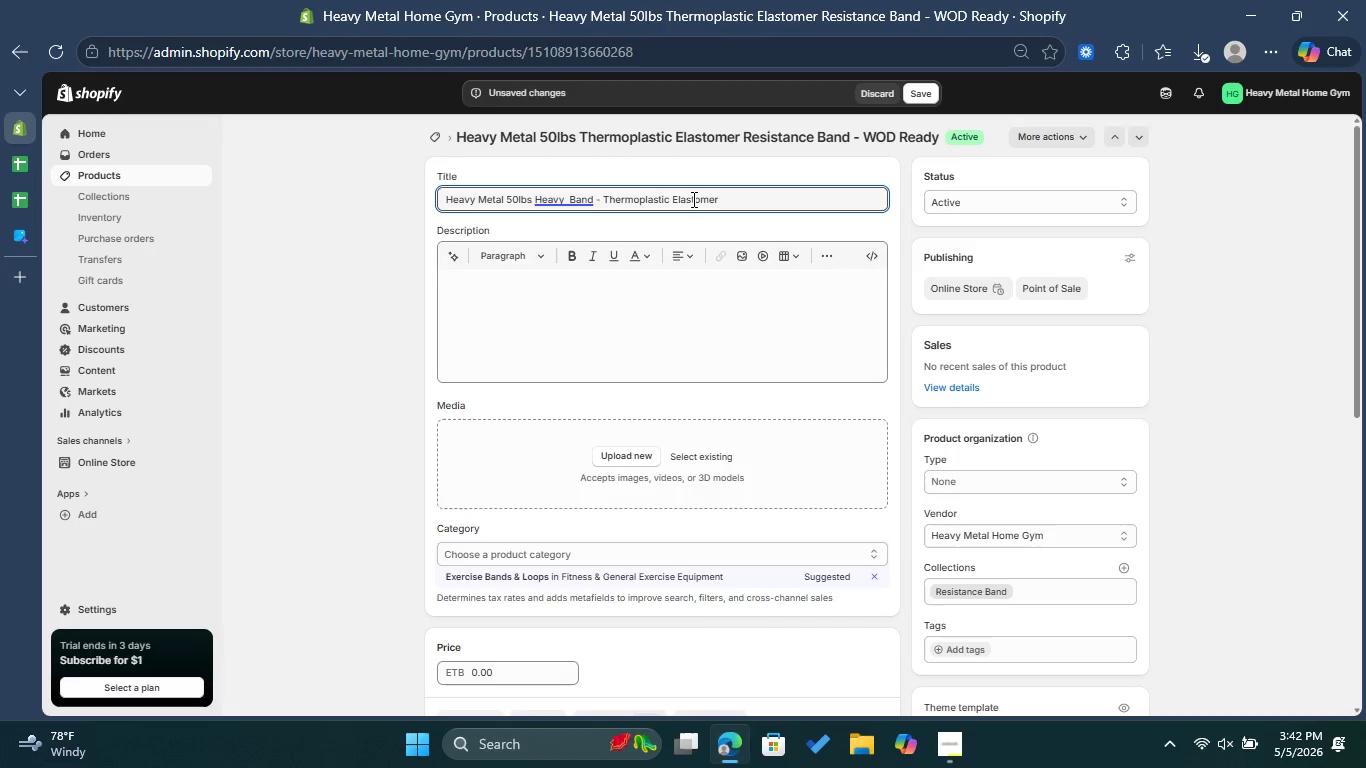 
left_click([744, 201])
 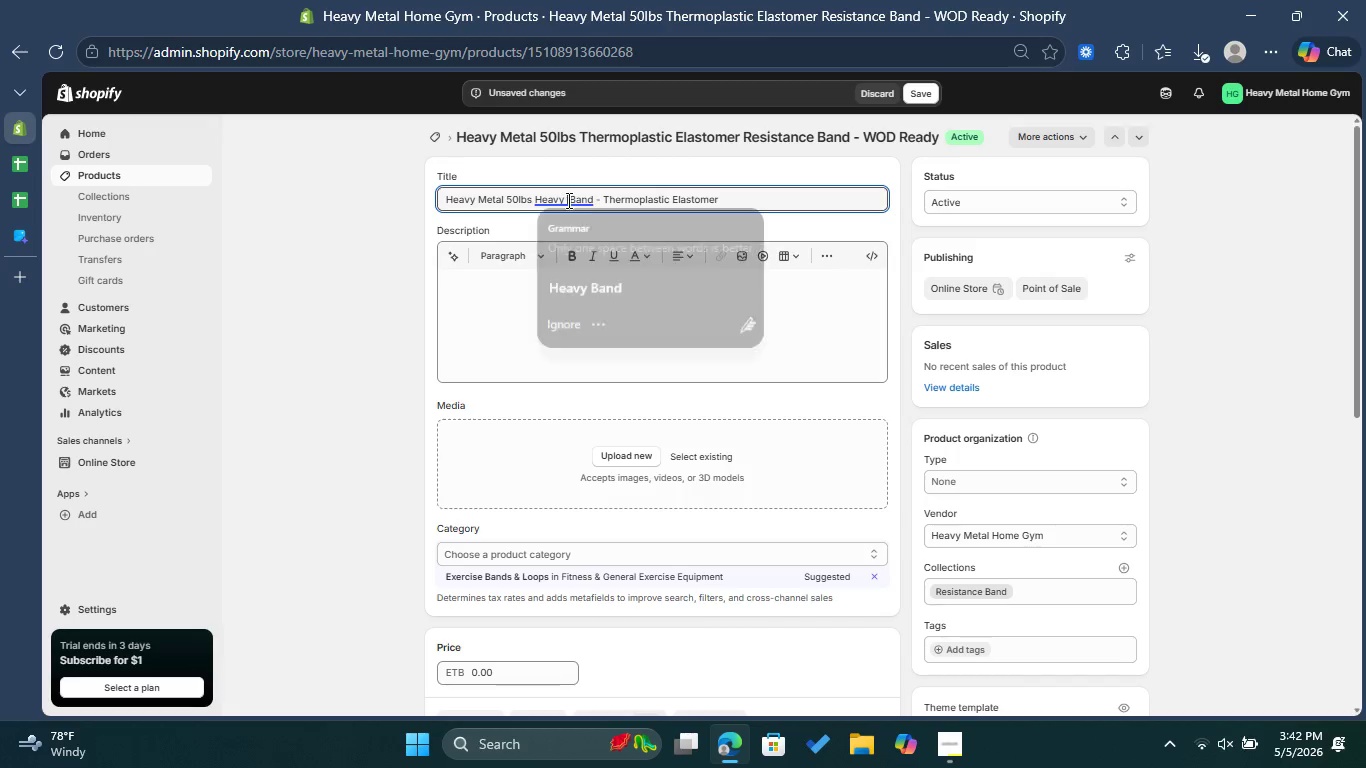 
double_click([567, 200])
 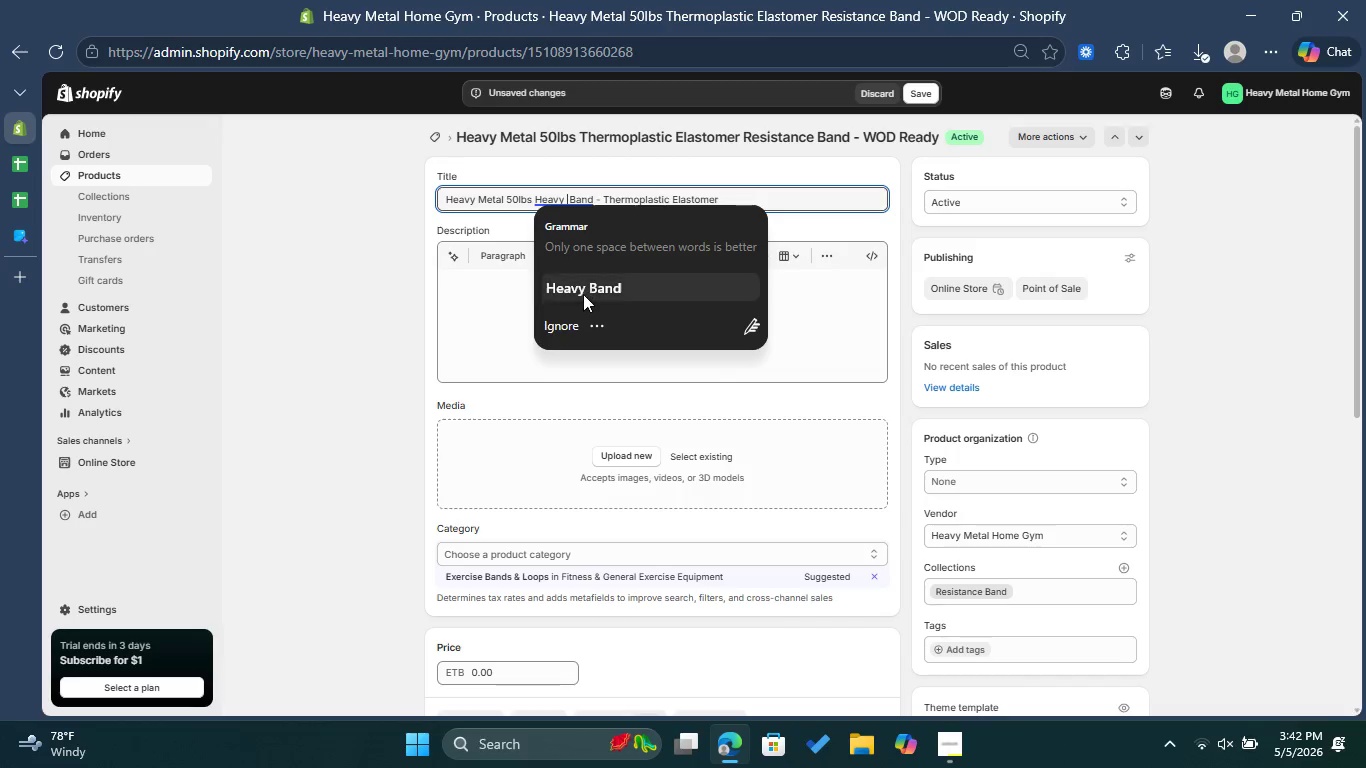 
left_click([583, 294])
 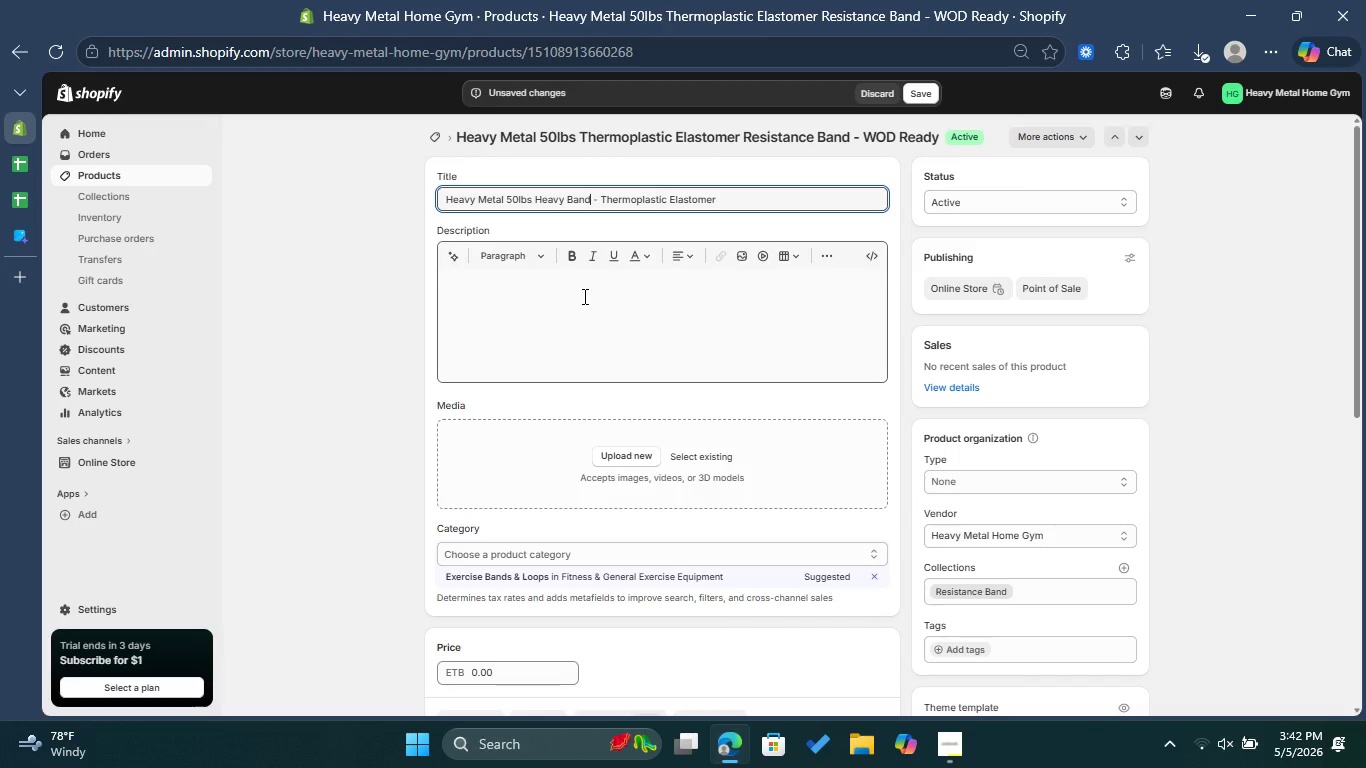 
wait(10.81)
 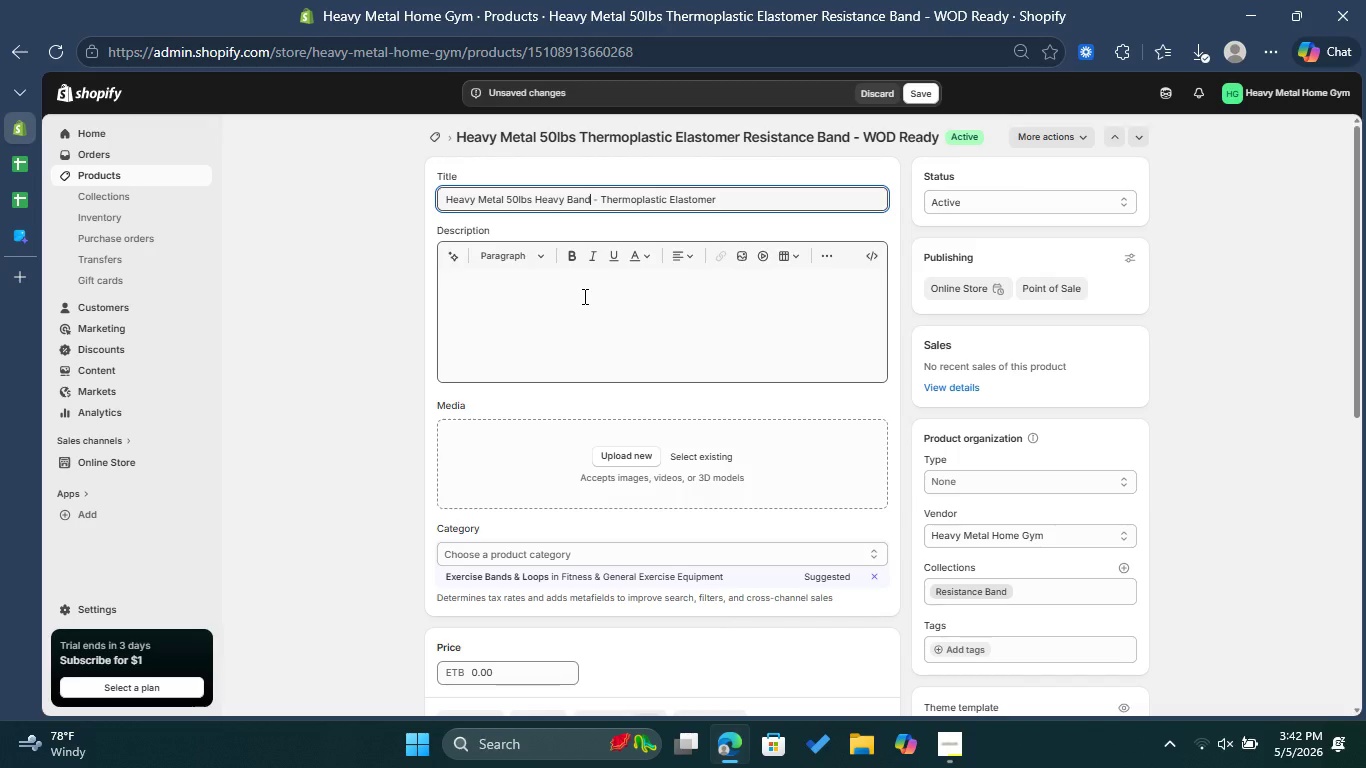 
left_click([496, 292])
 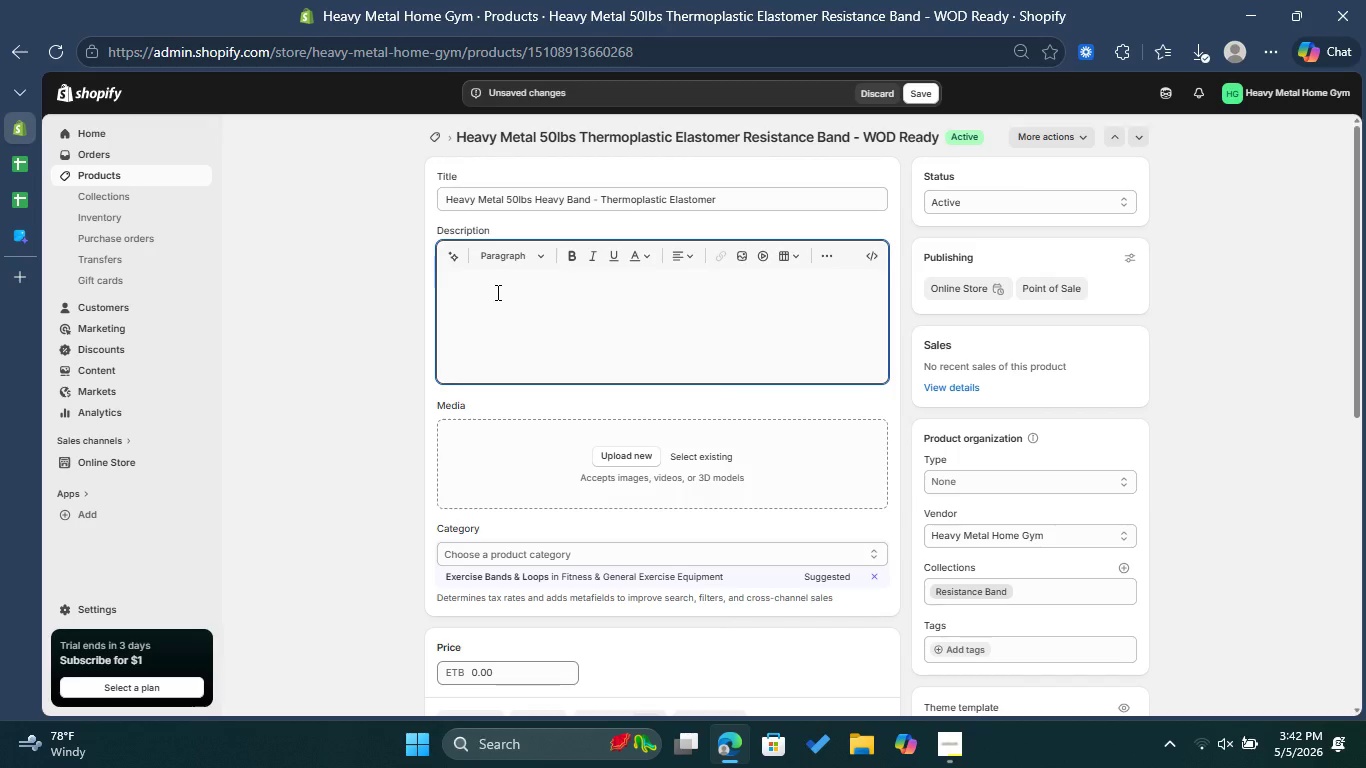 
type(The )
 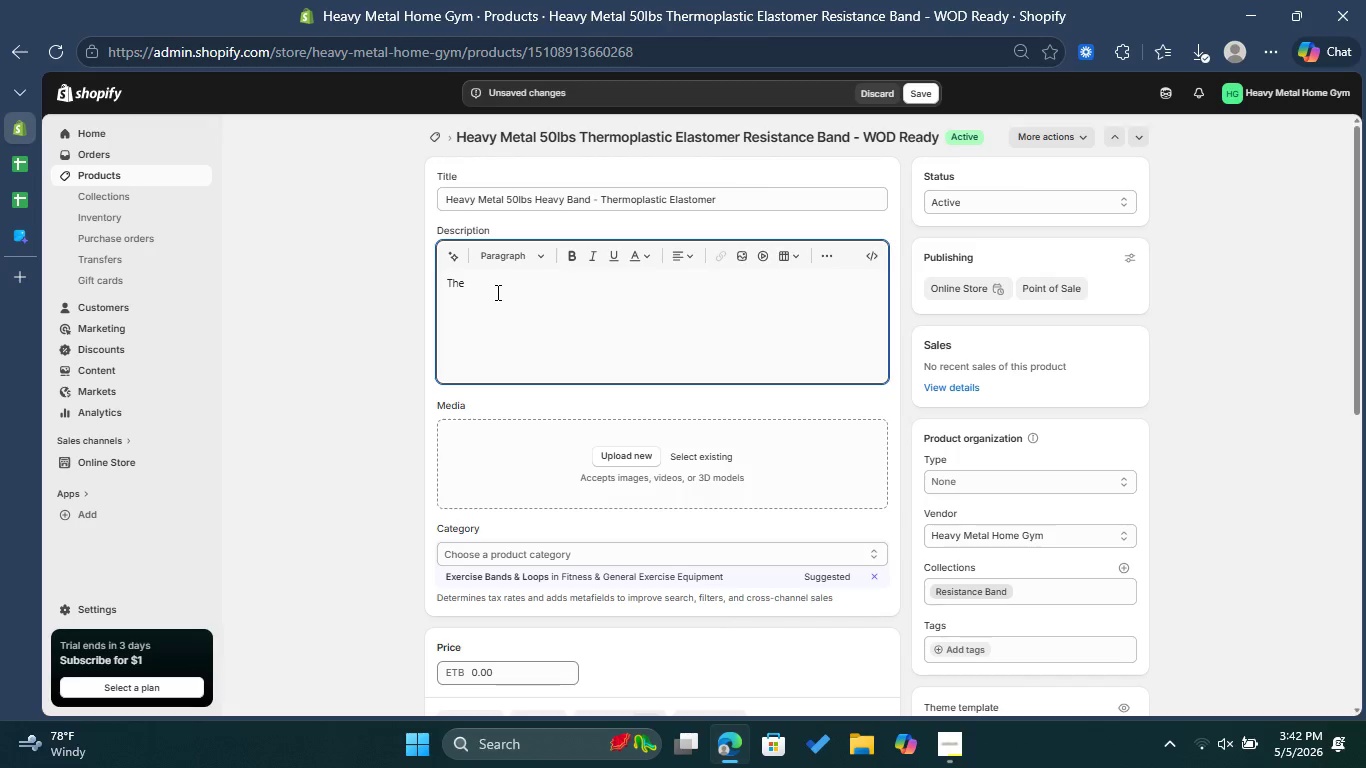 
wait(14.0)
 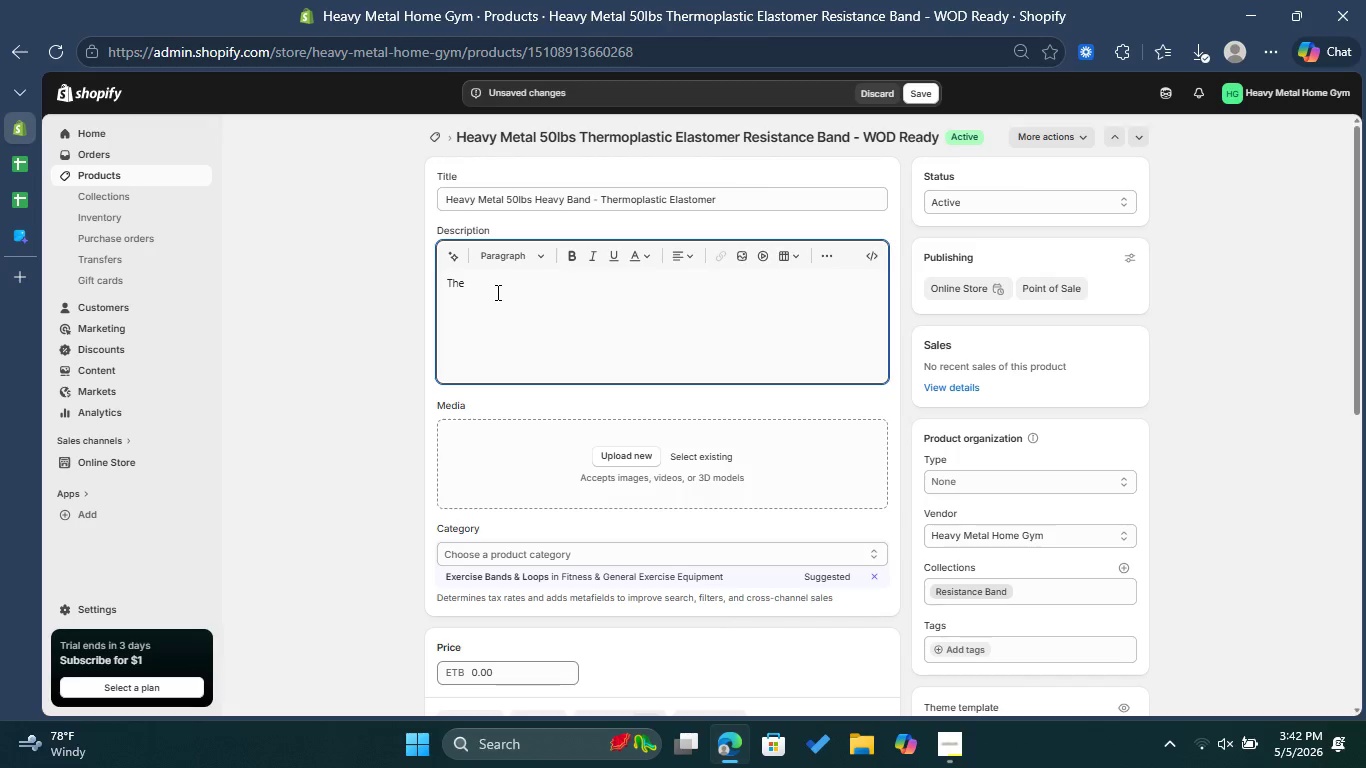 
type(Heavy Metal 50lbs Heavy )
 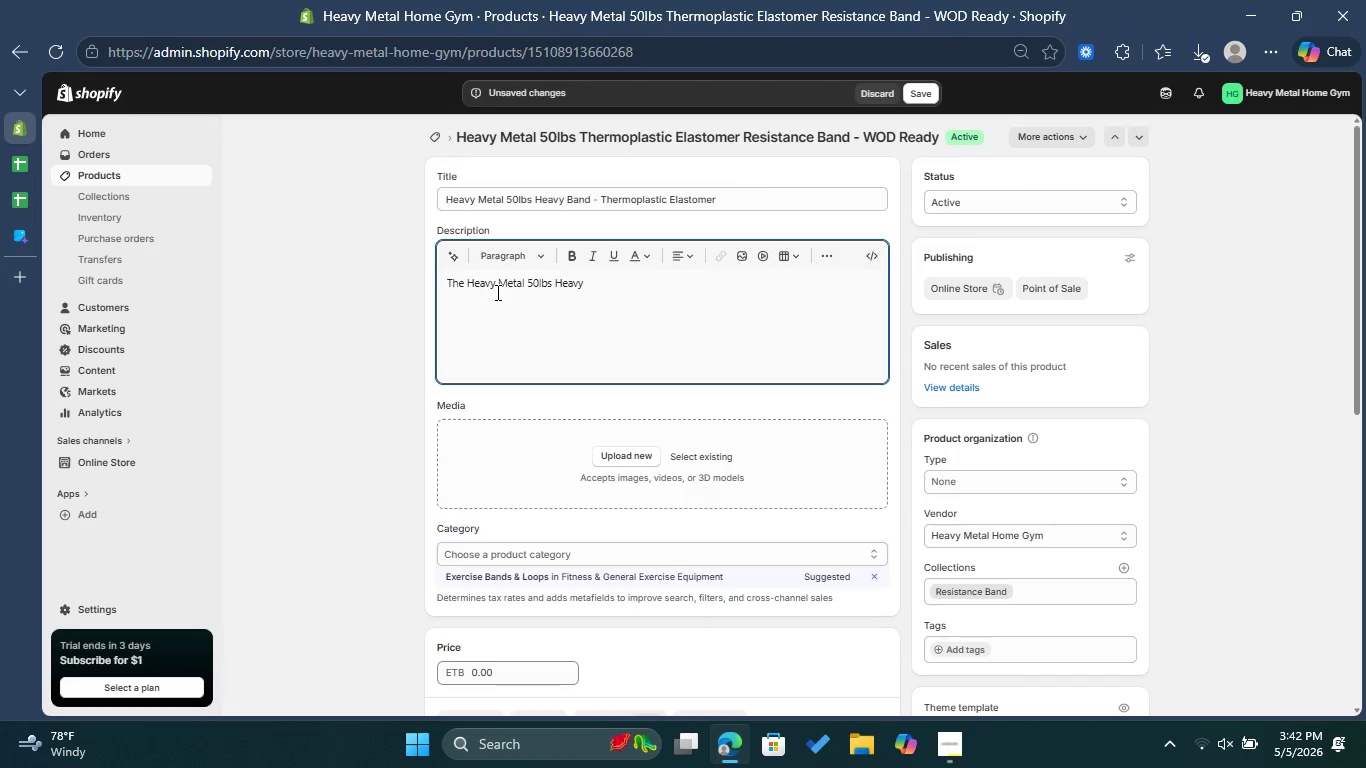 
wait(8.09)
 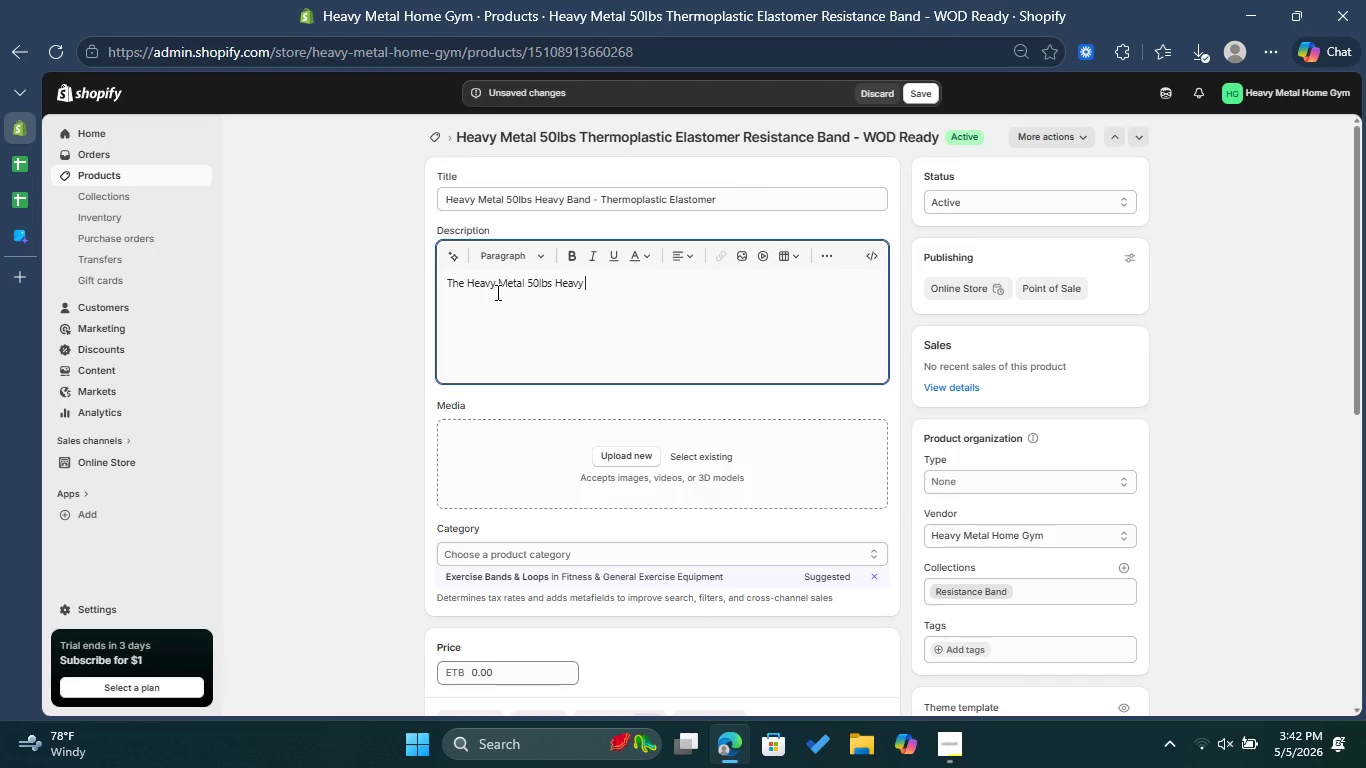 
type(band )
key(Backspace)
key(Backspace)
key(Backspace)
key(Backspace)
key(Backspace)
type(Band is th )
key(Backspace)
type(e Ultimate )
 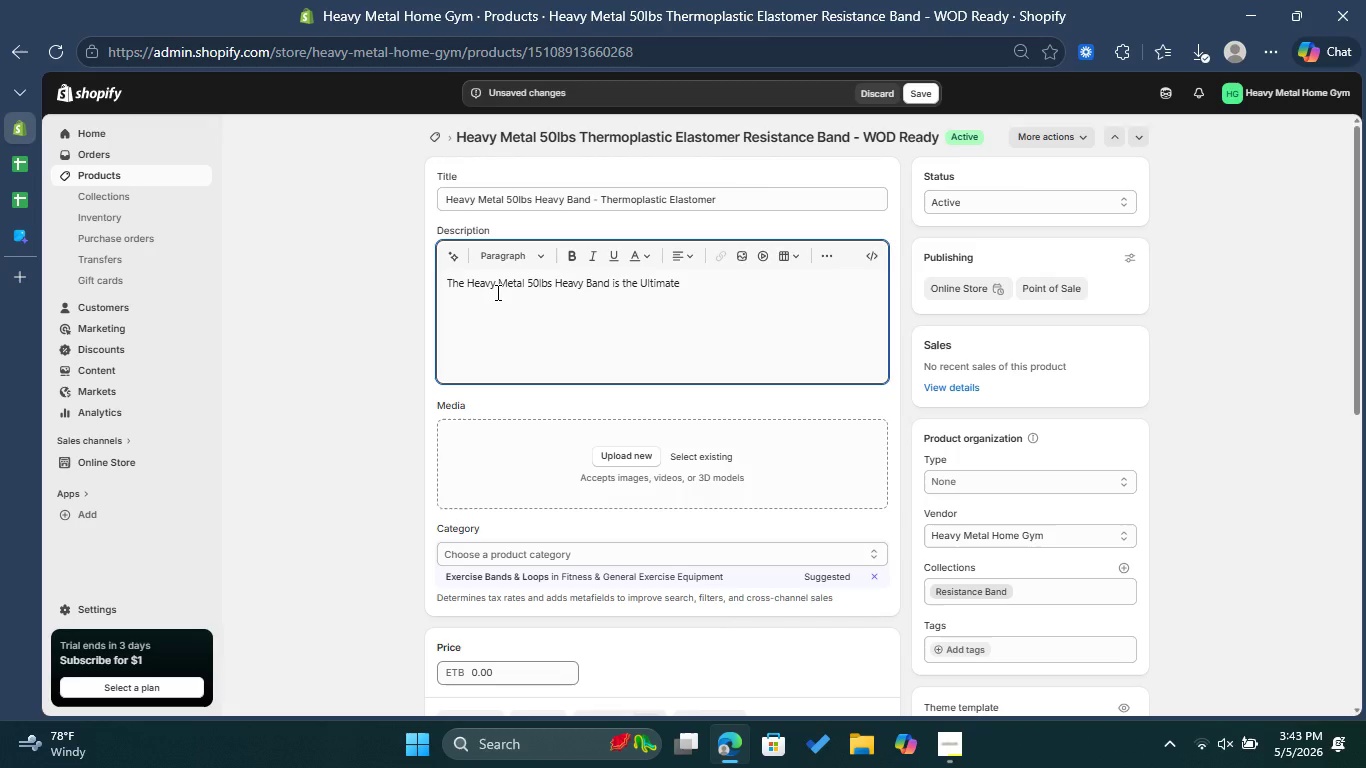 
hold_key(key=ArrowLeft, duration=0.7)
 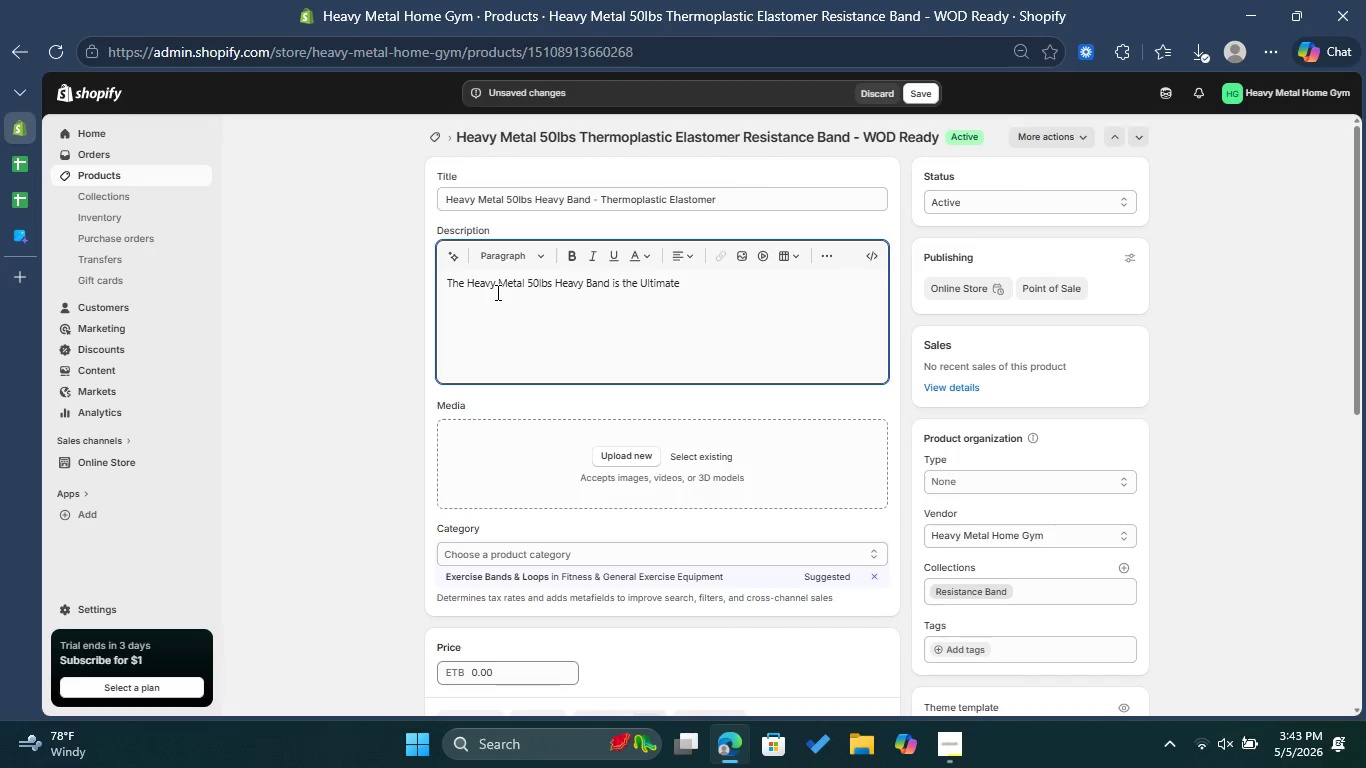 
key(Backspace)
key(Backspace)
type(ul)
 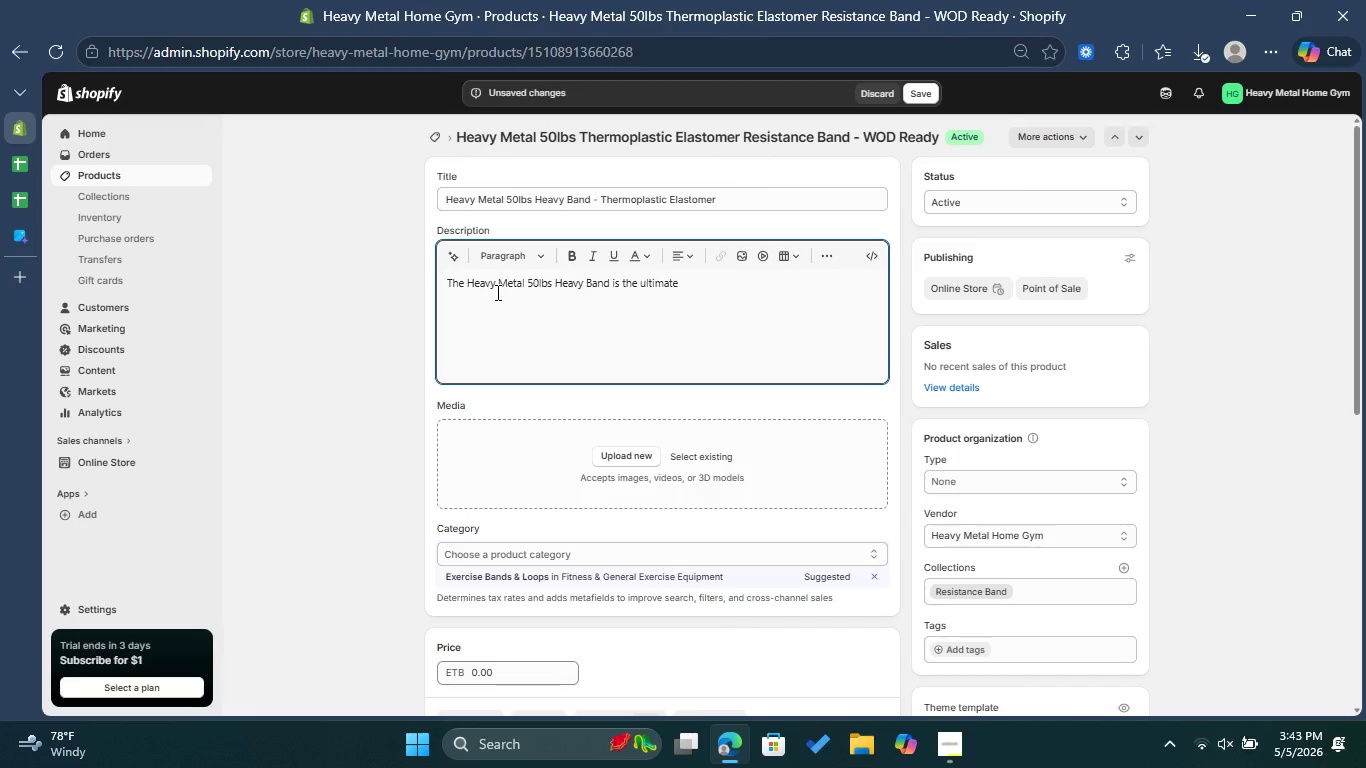 
key(ArrowRight)
 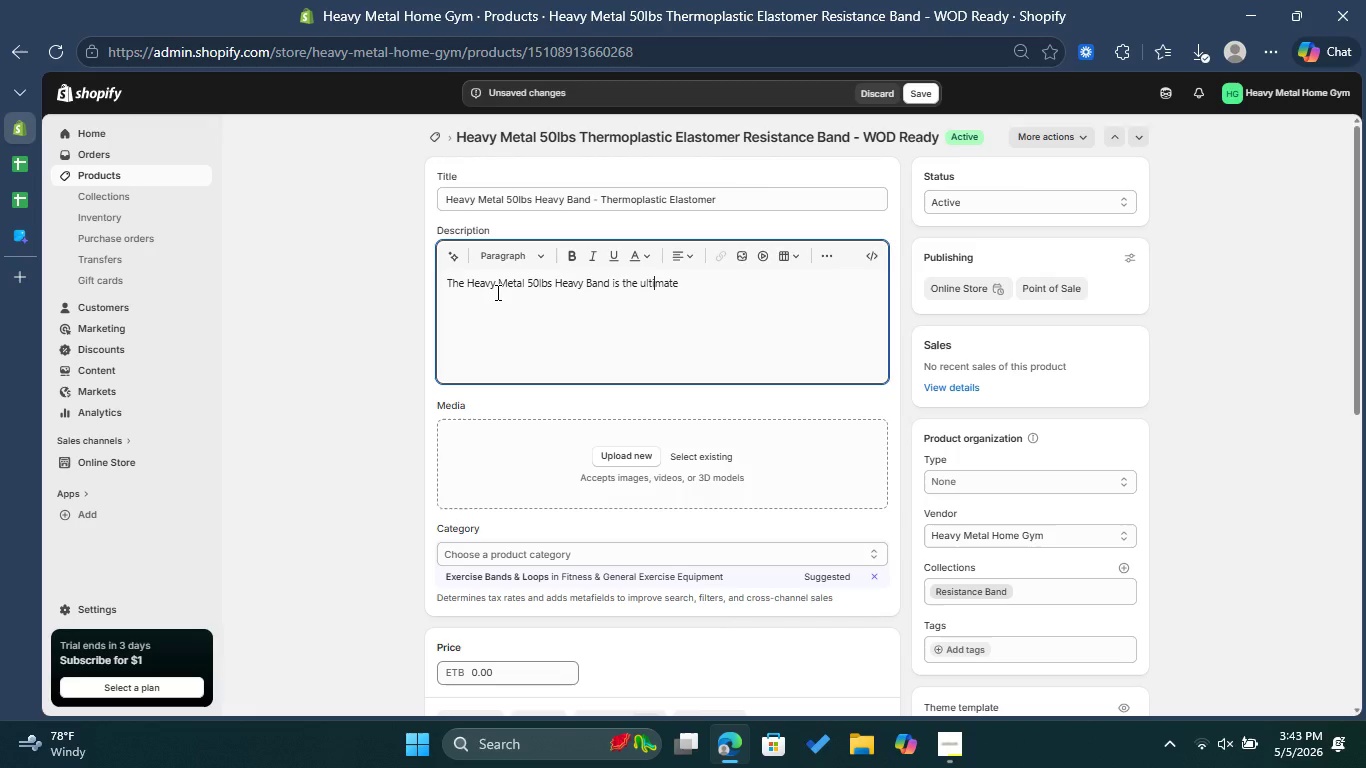 
hold_key(key=ArrowRight, duration=0.52)
 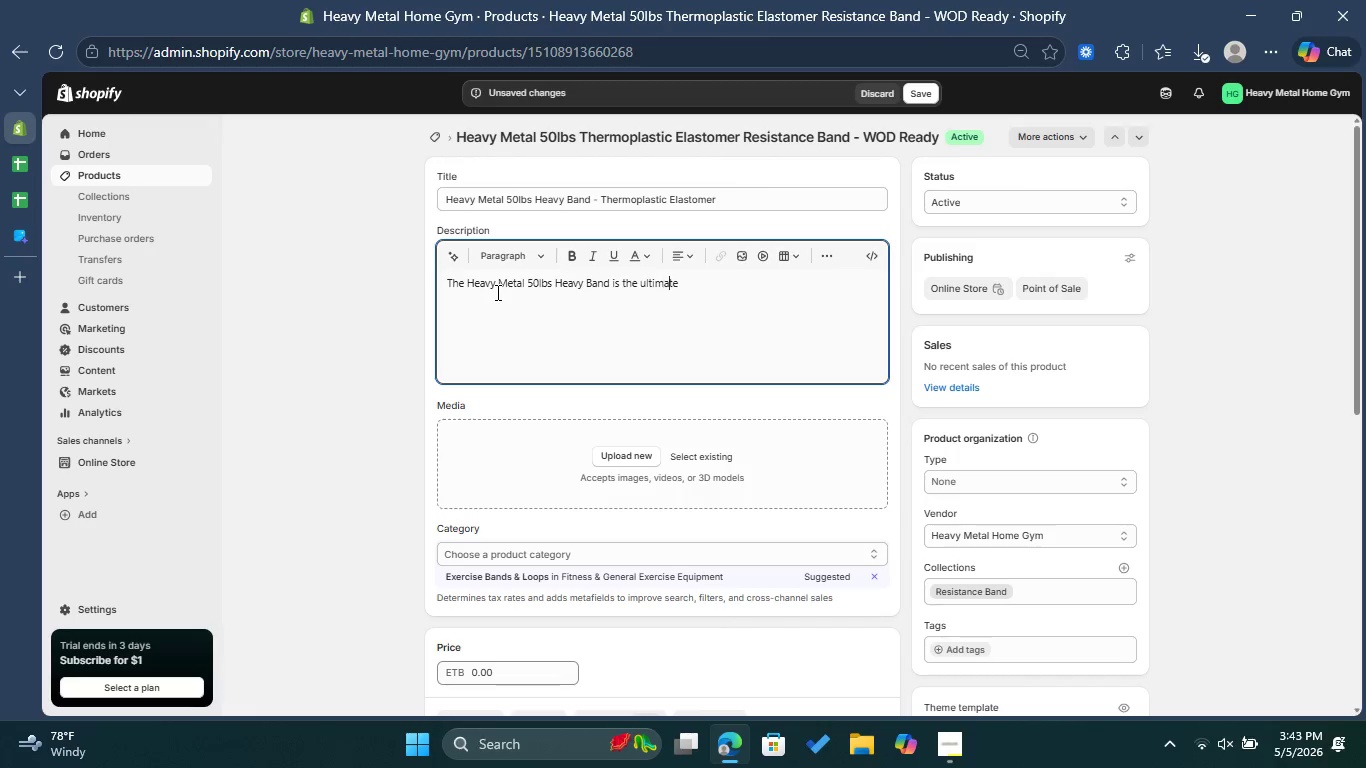 
key(ArrowRight)
 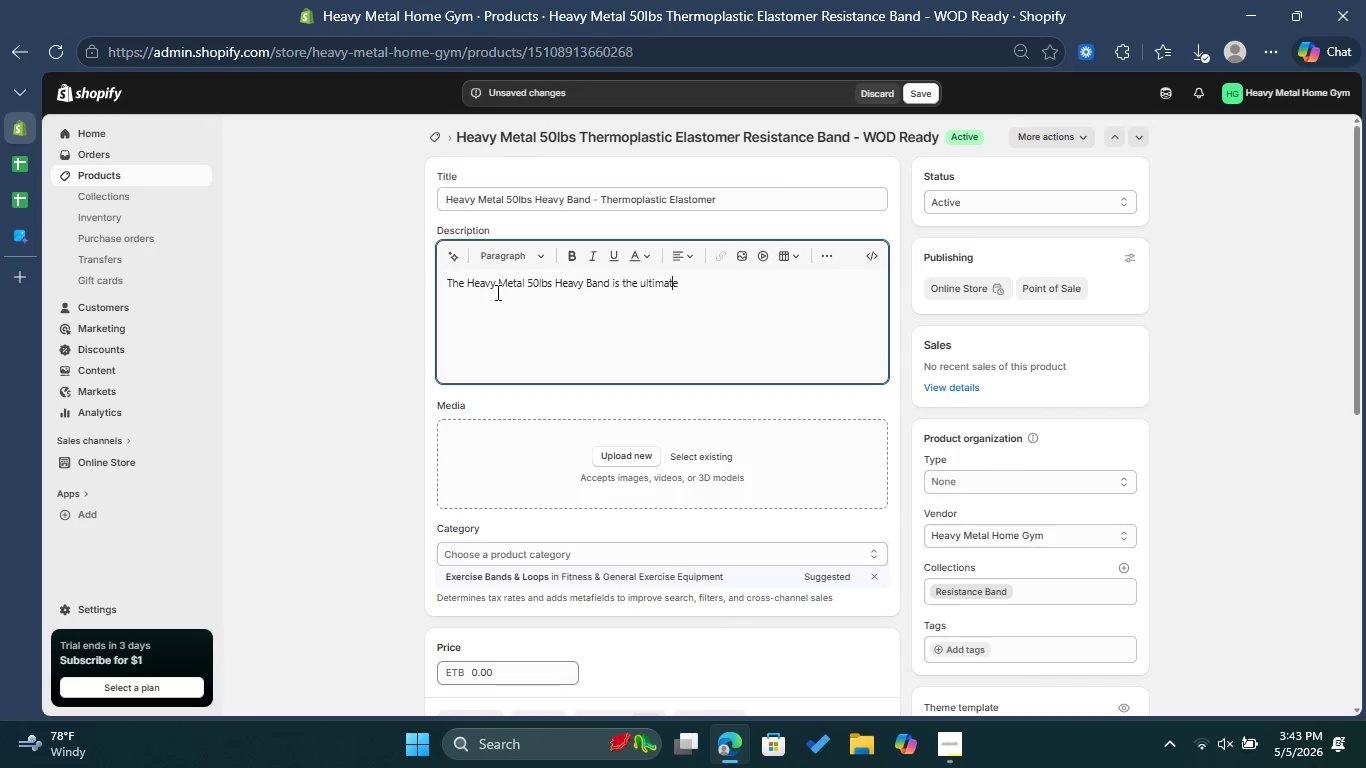 
key(ArrowRight)
 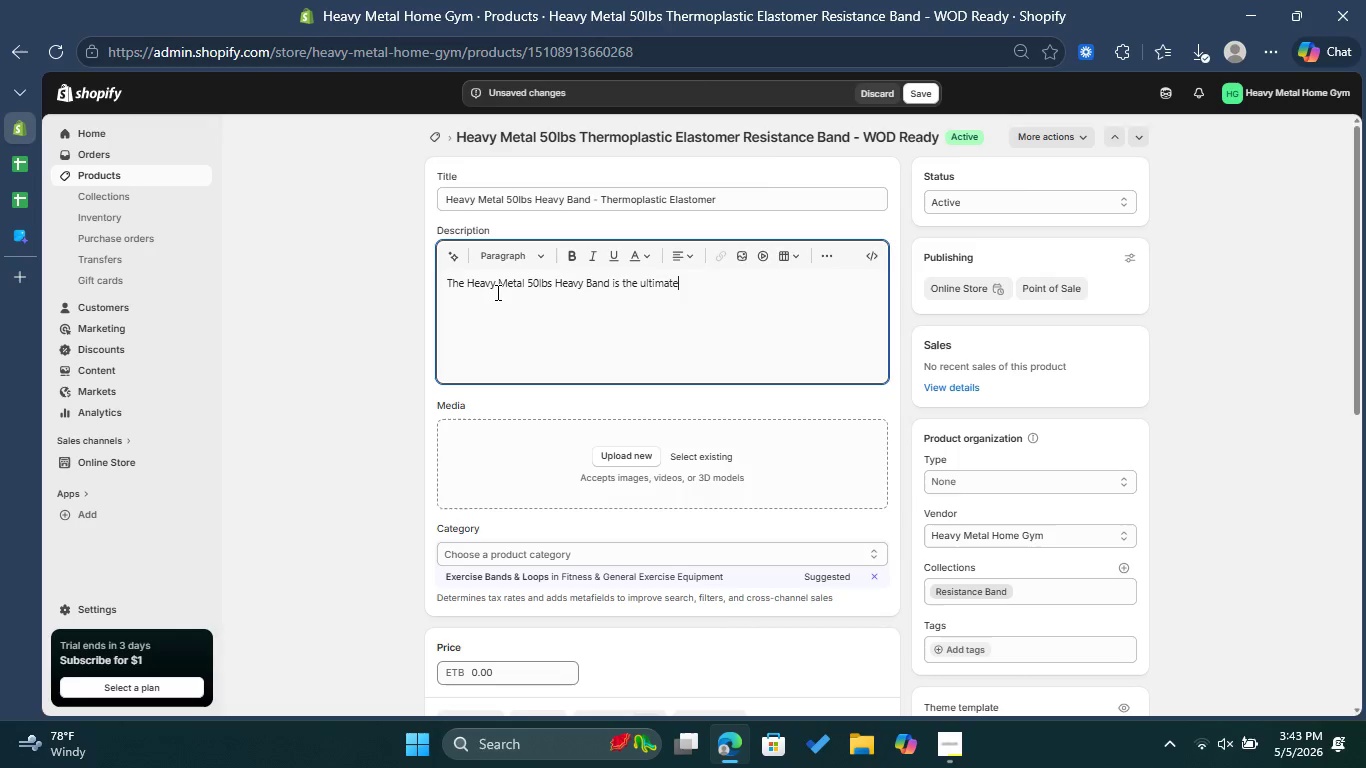 
key(ArrowRight)
 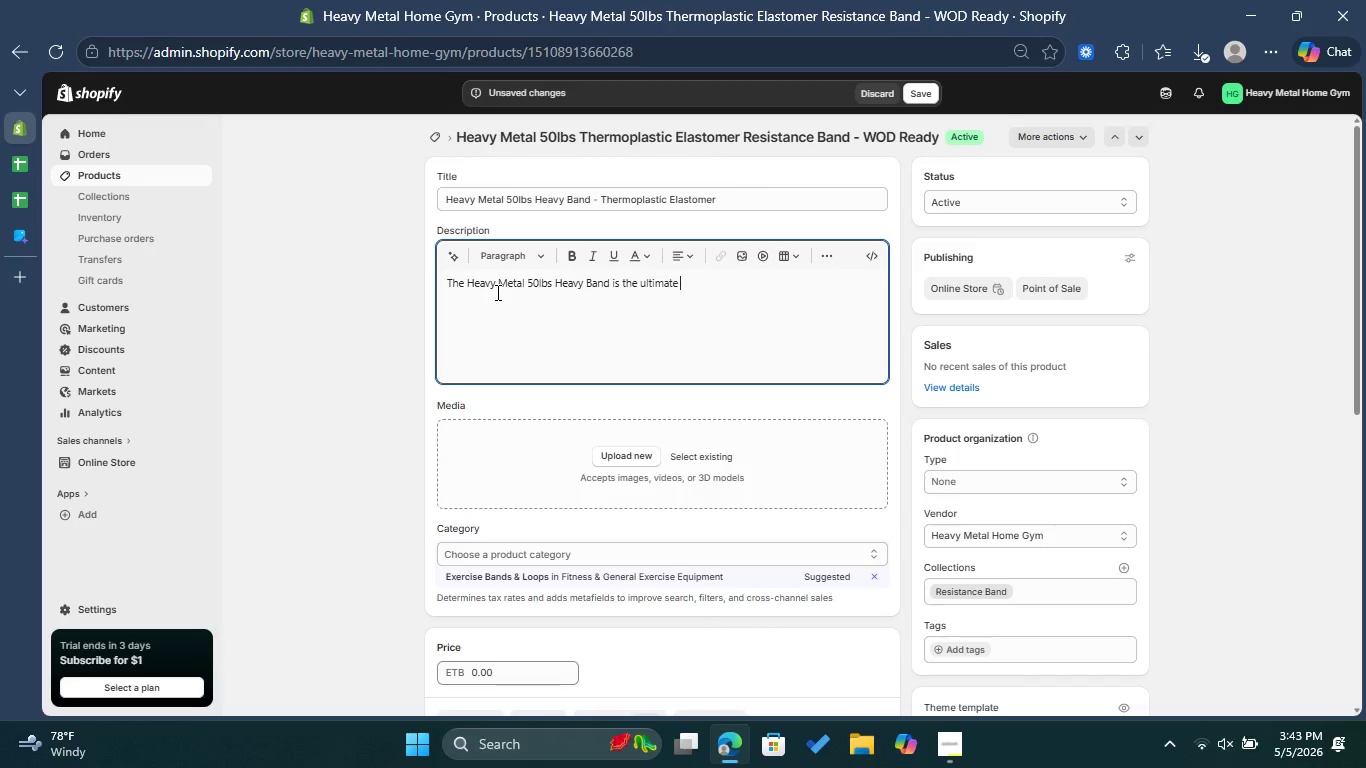 
type( addition)
 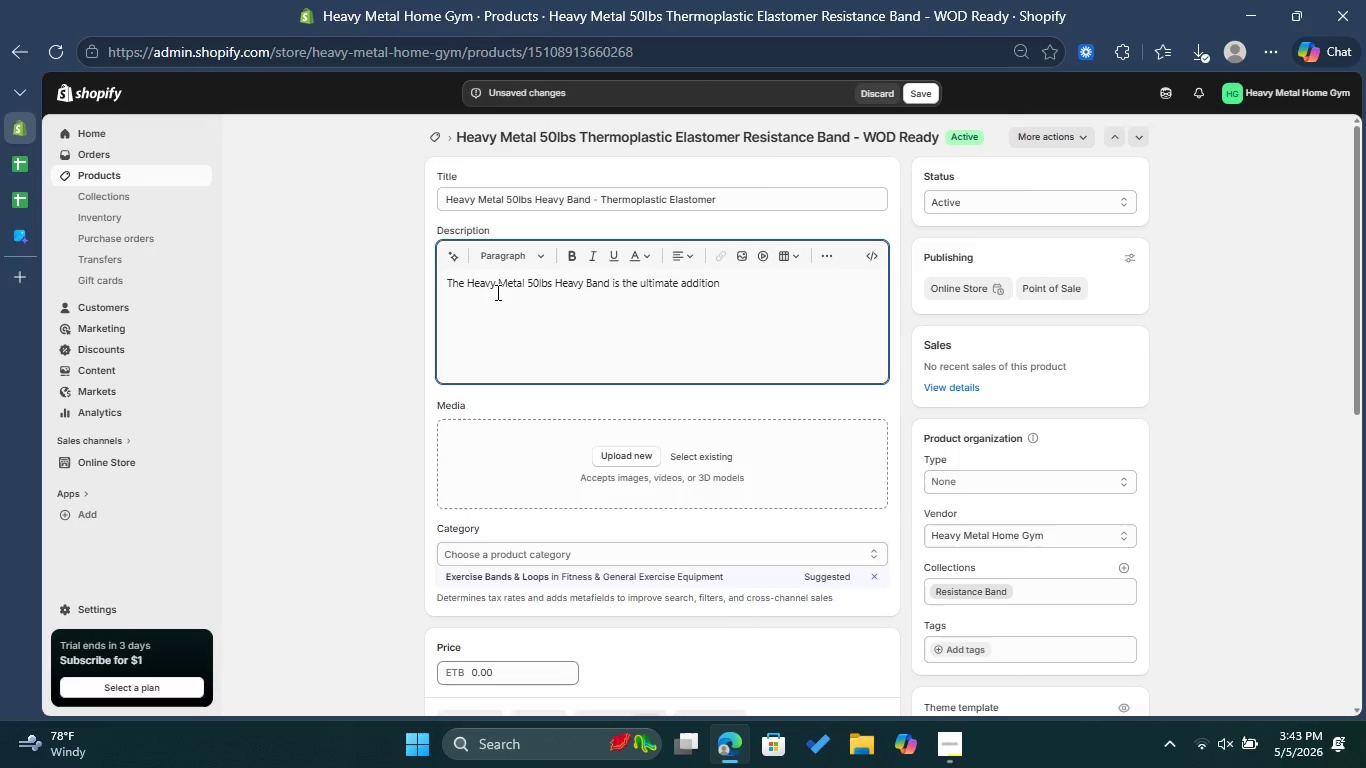 
wait(10.11)
 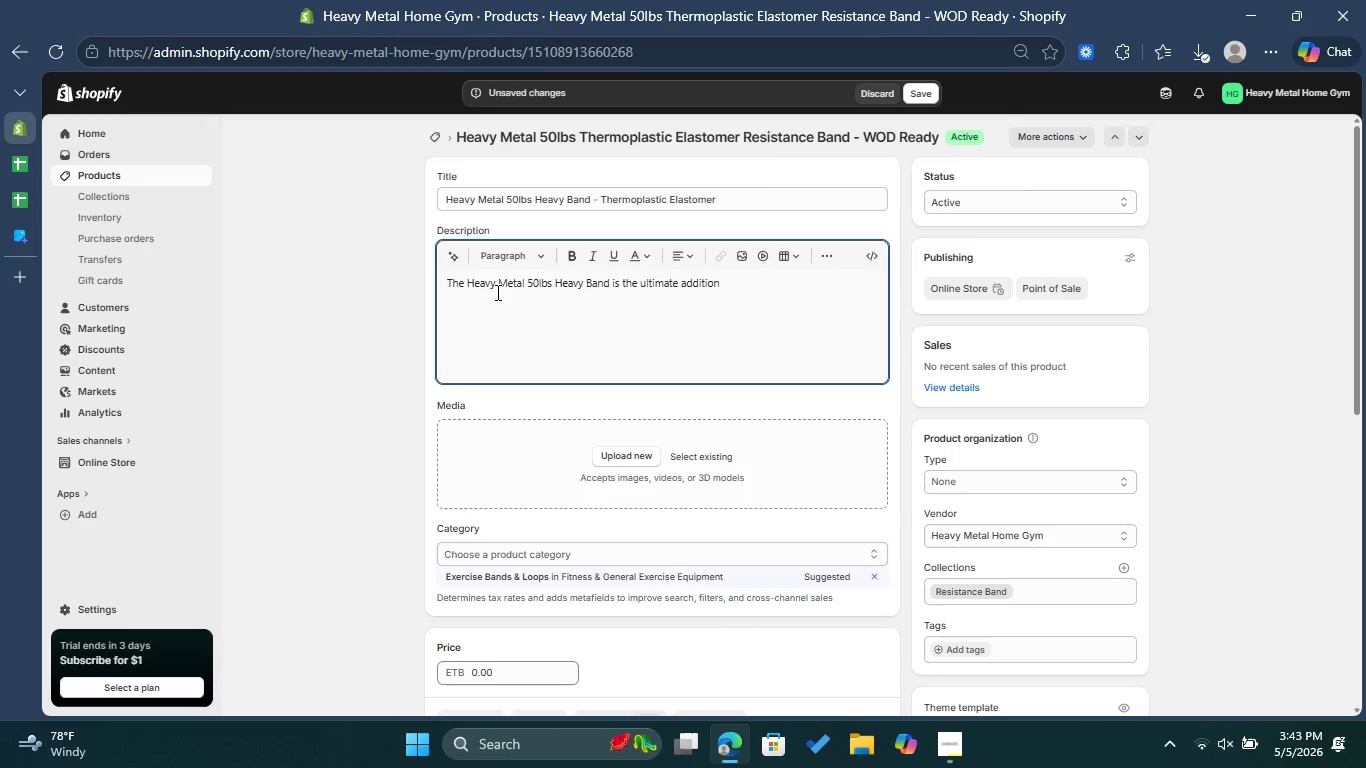 
type(to your )
 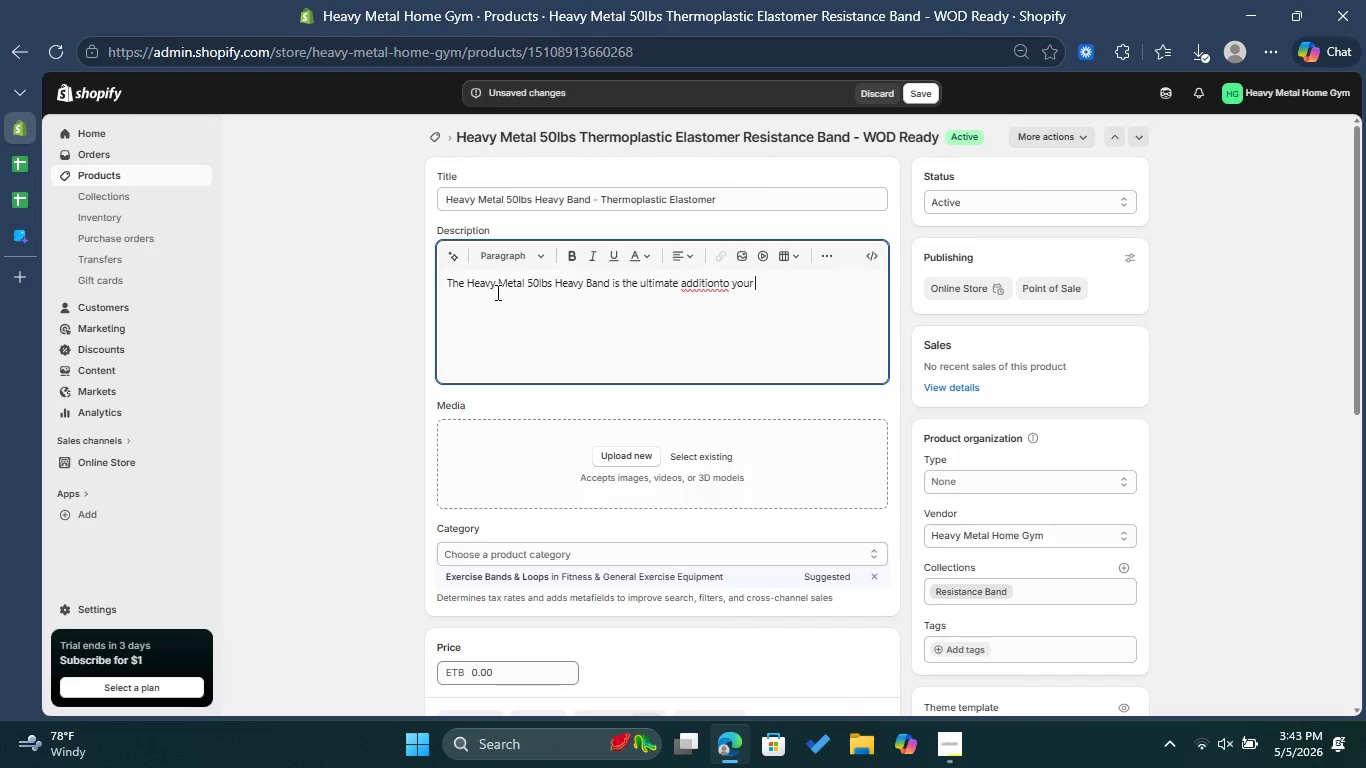 
wait(7.09)
 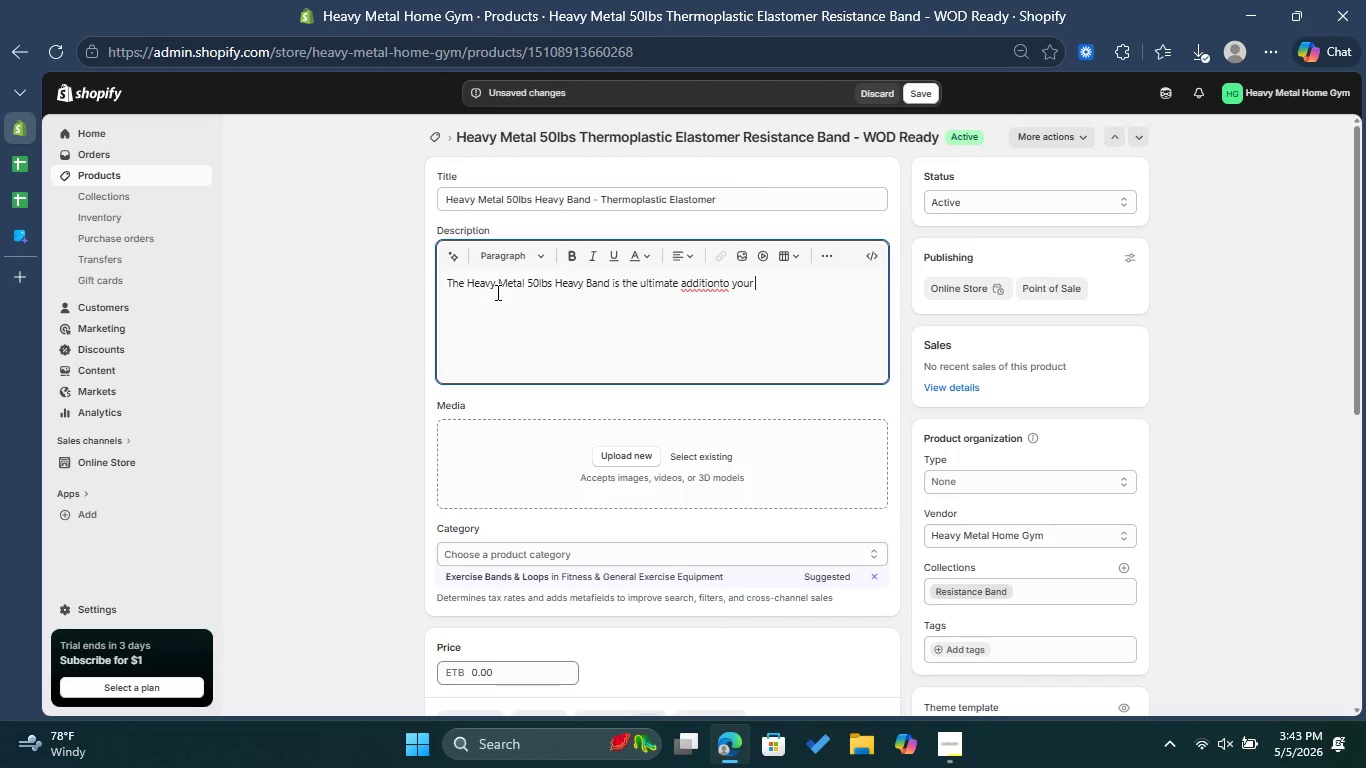 
left_click([717, 290])
 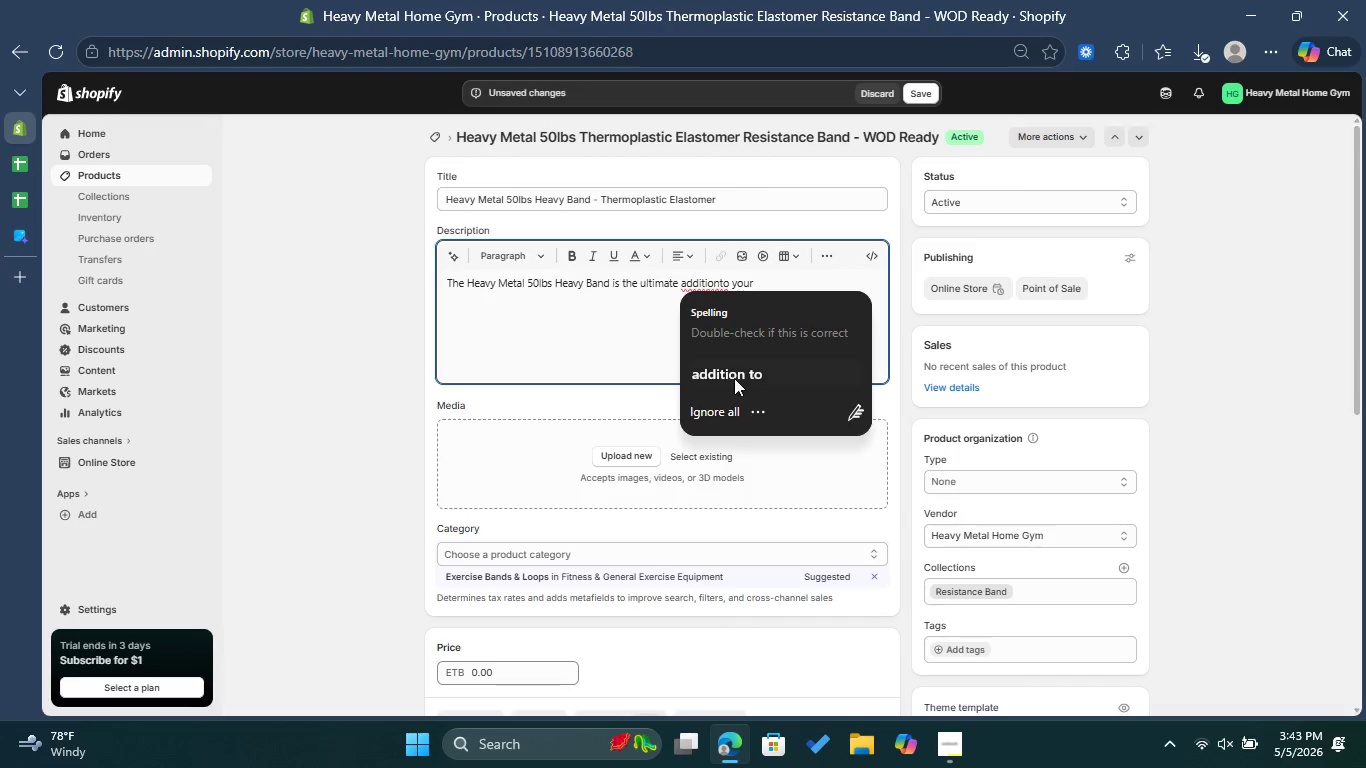 
left_click([734, 378])
 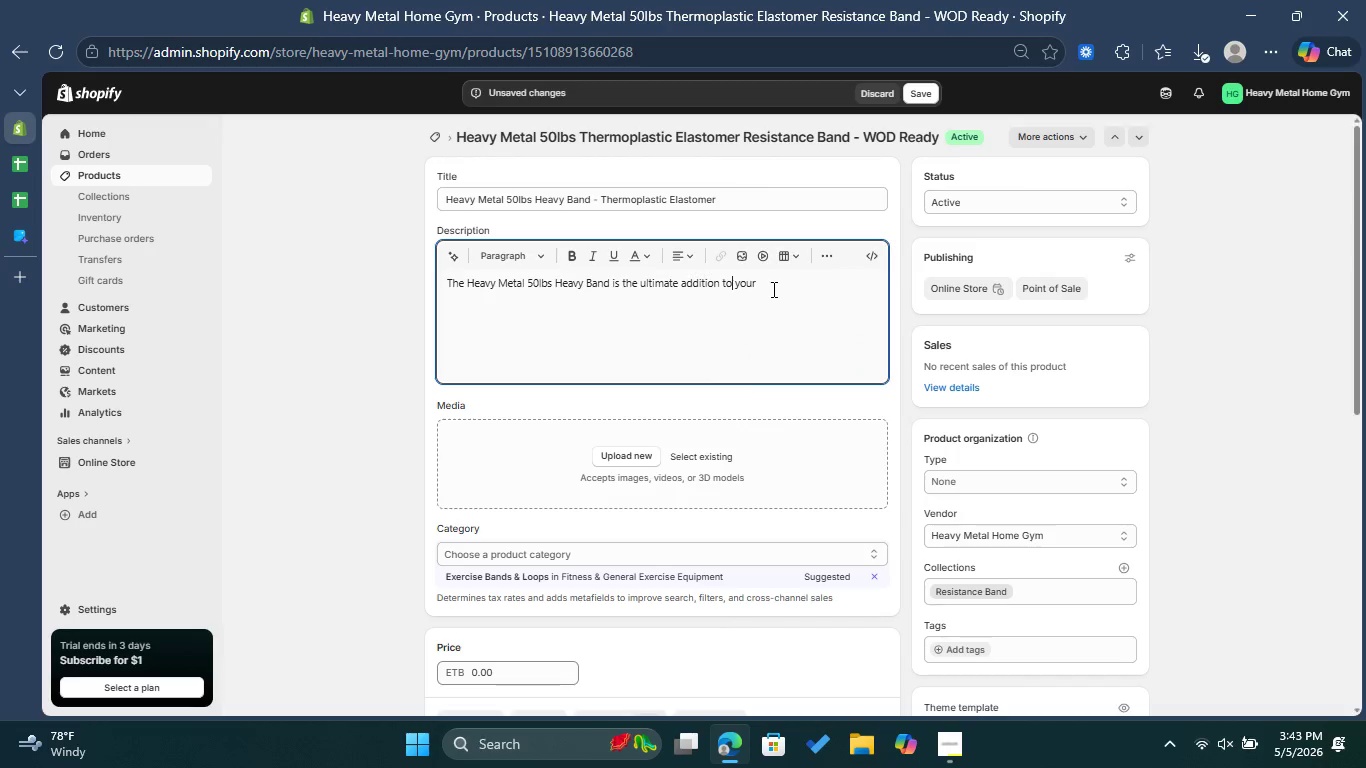 
left_click([773, 288])
 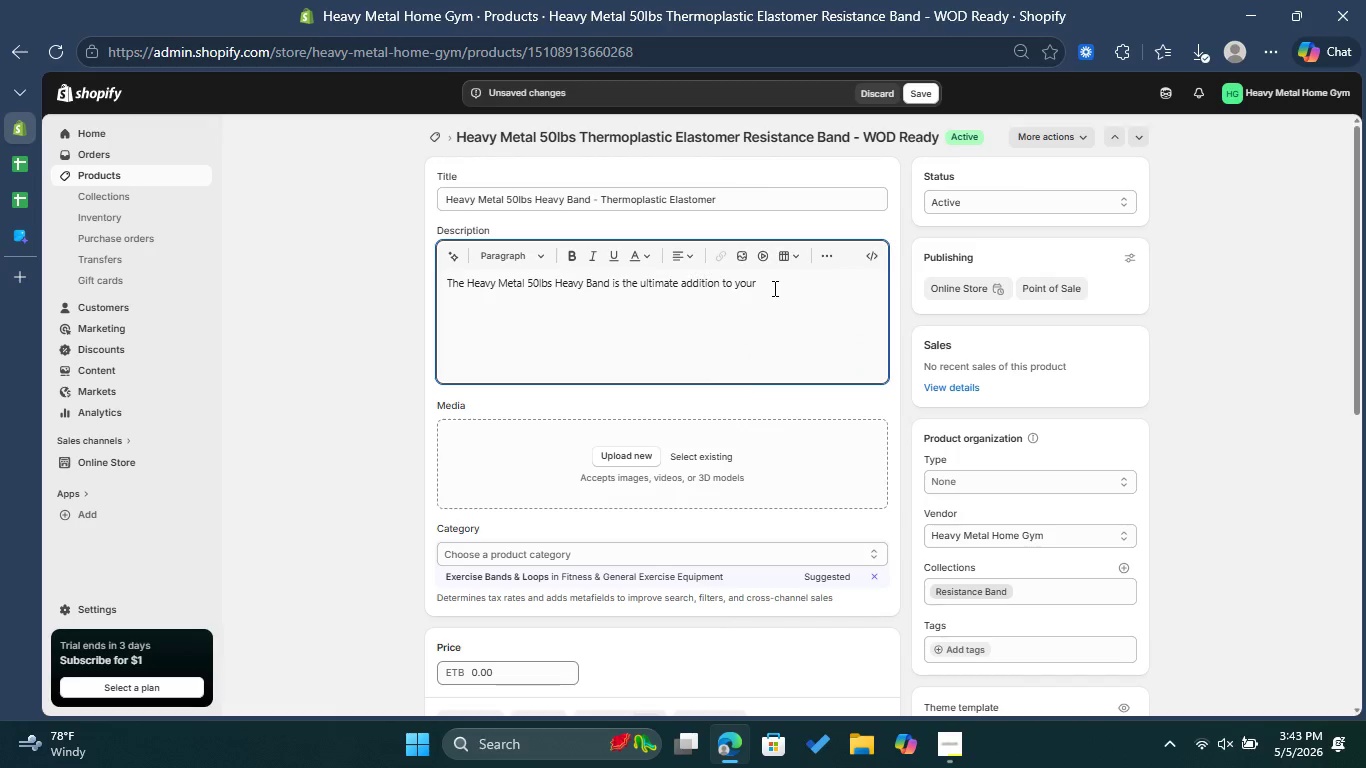 
wait(8.66)
 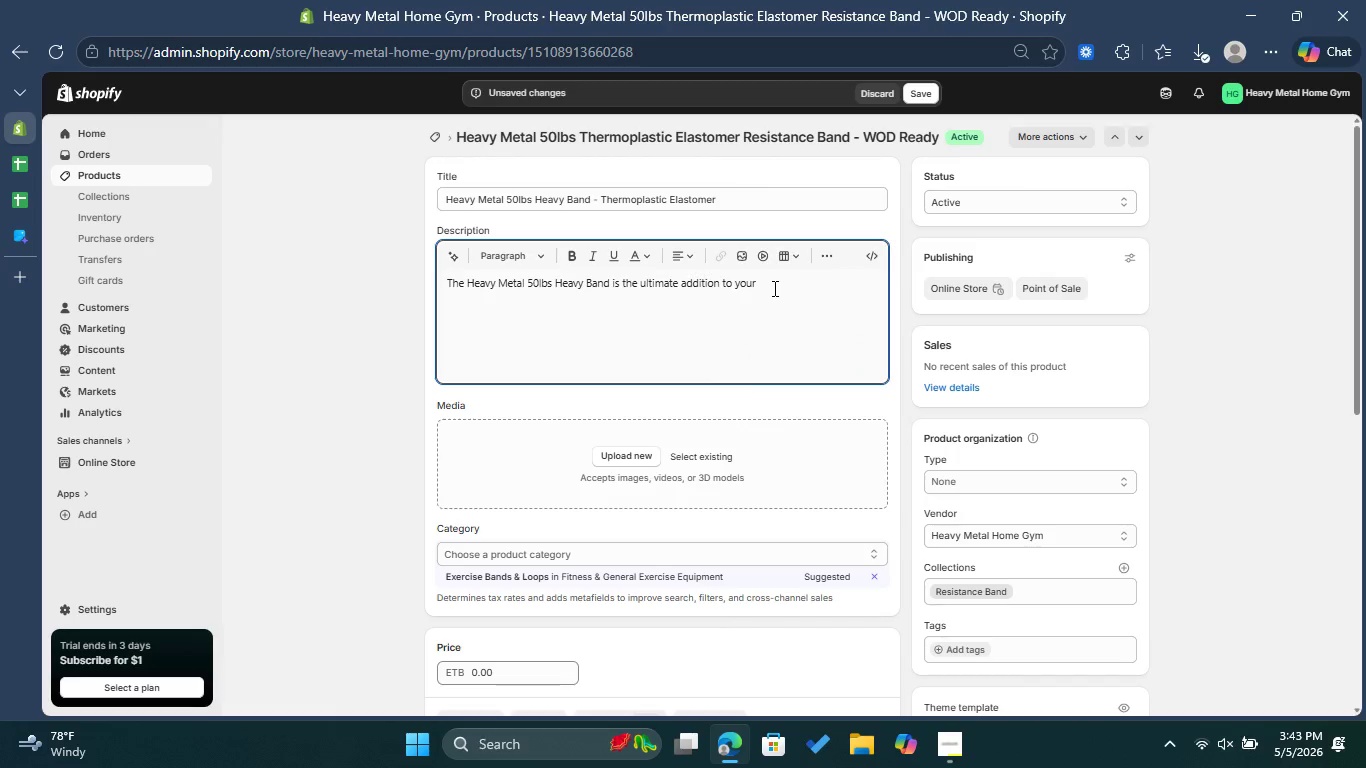 
type(home gym arsenal. Crafted )
 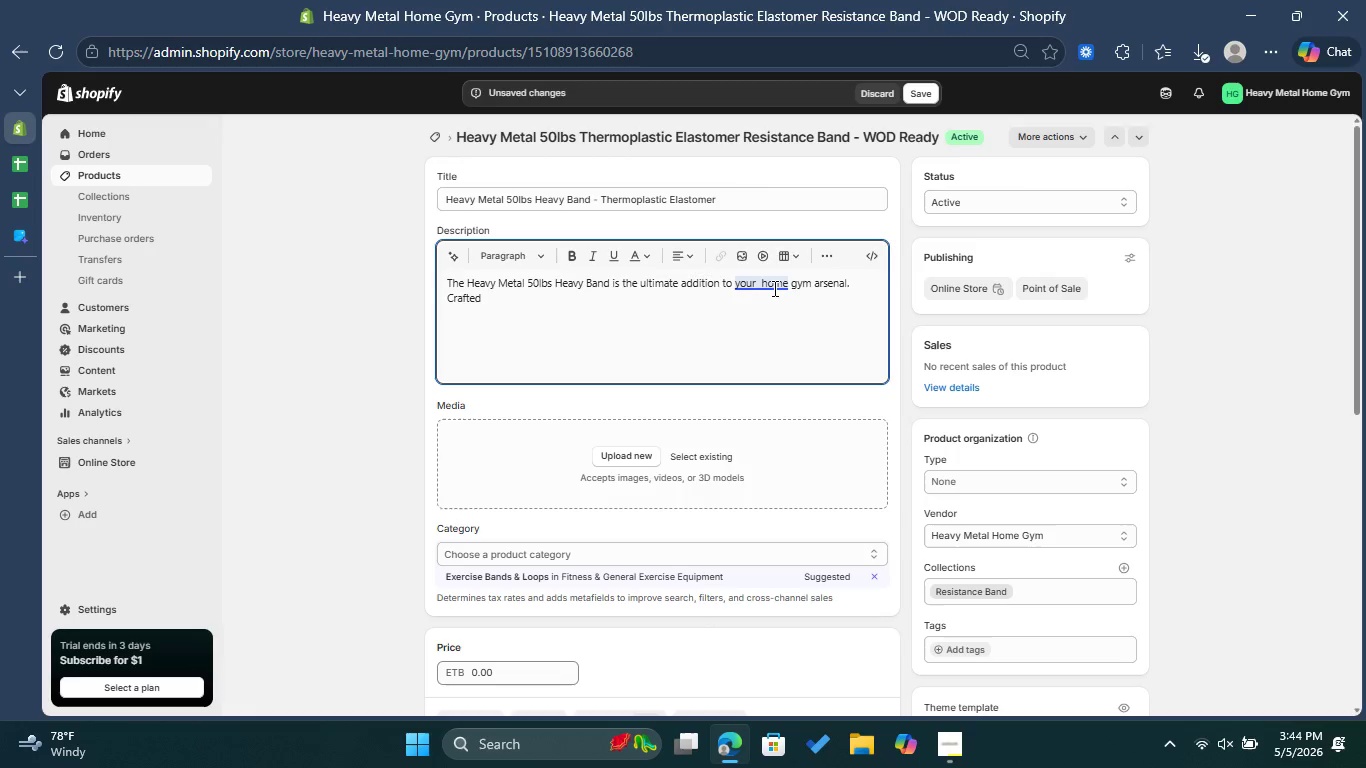 
wait(9.86)
 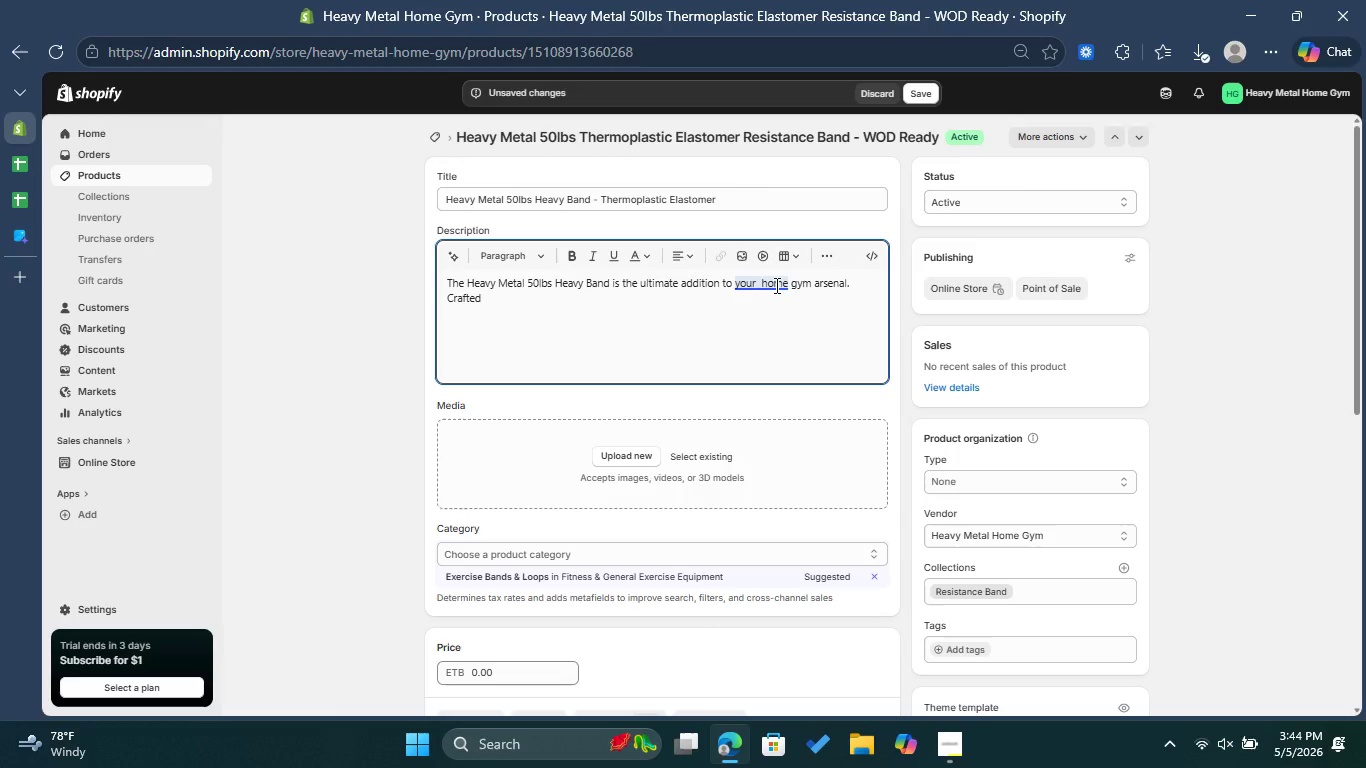 
type(from premium )
 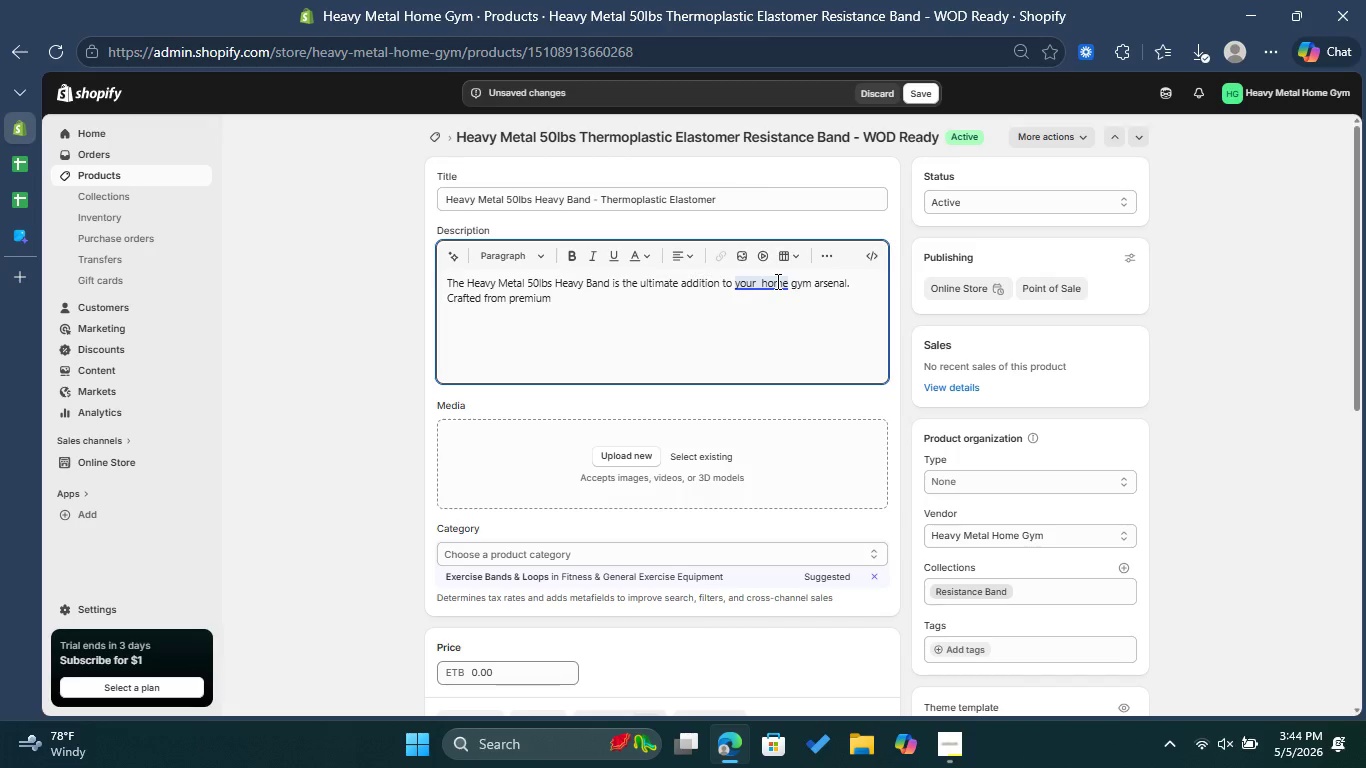 
wait(5.33)
 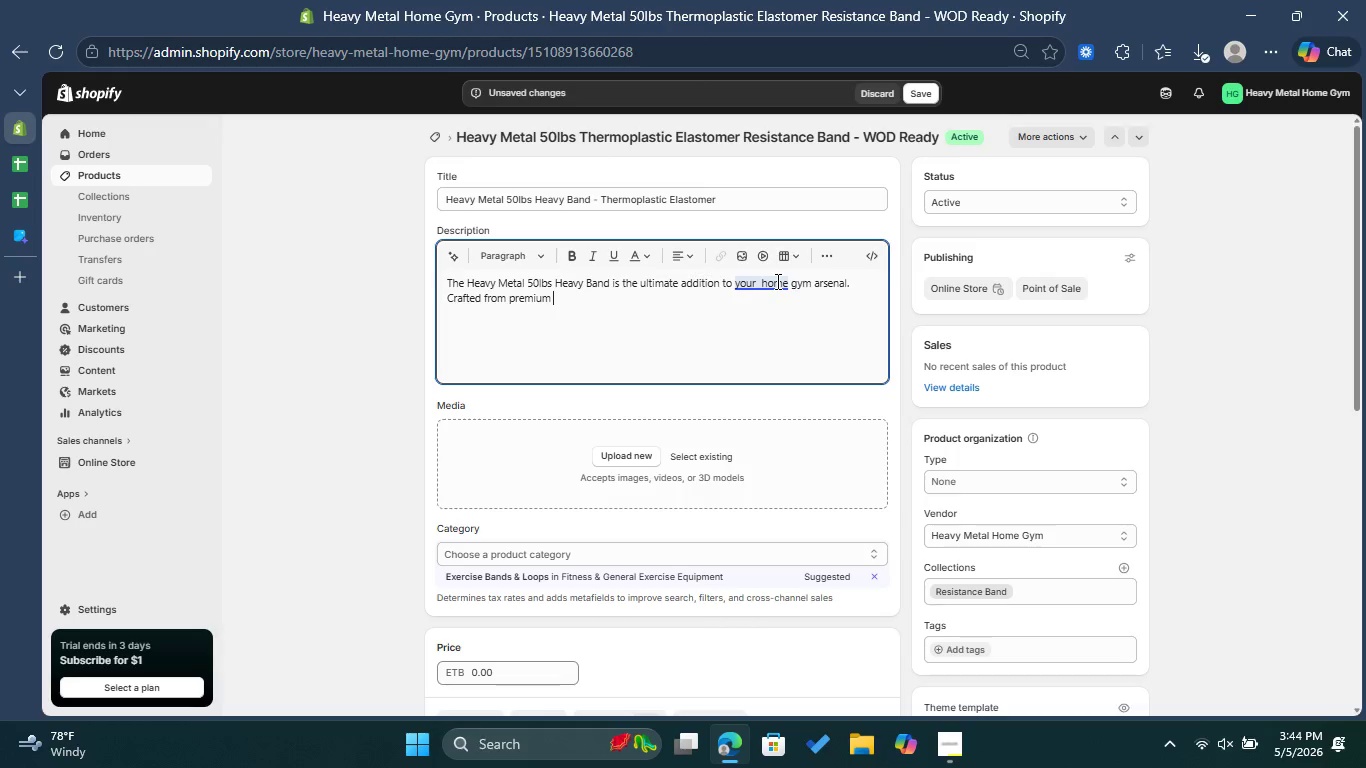 
type(th)
key(Backspace)
key(Backspace)
type(Thermo)
 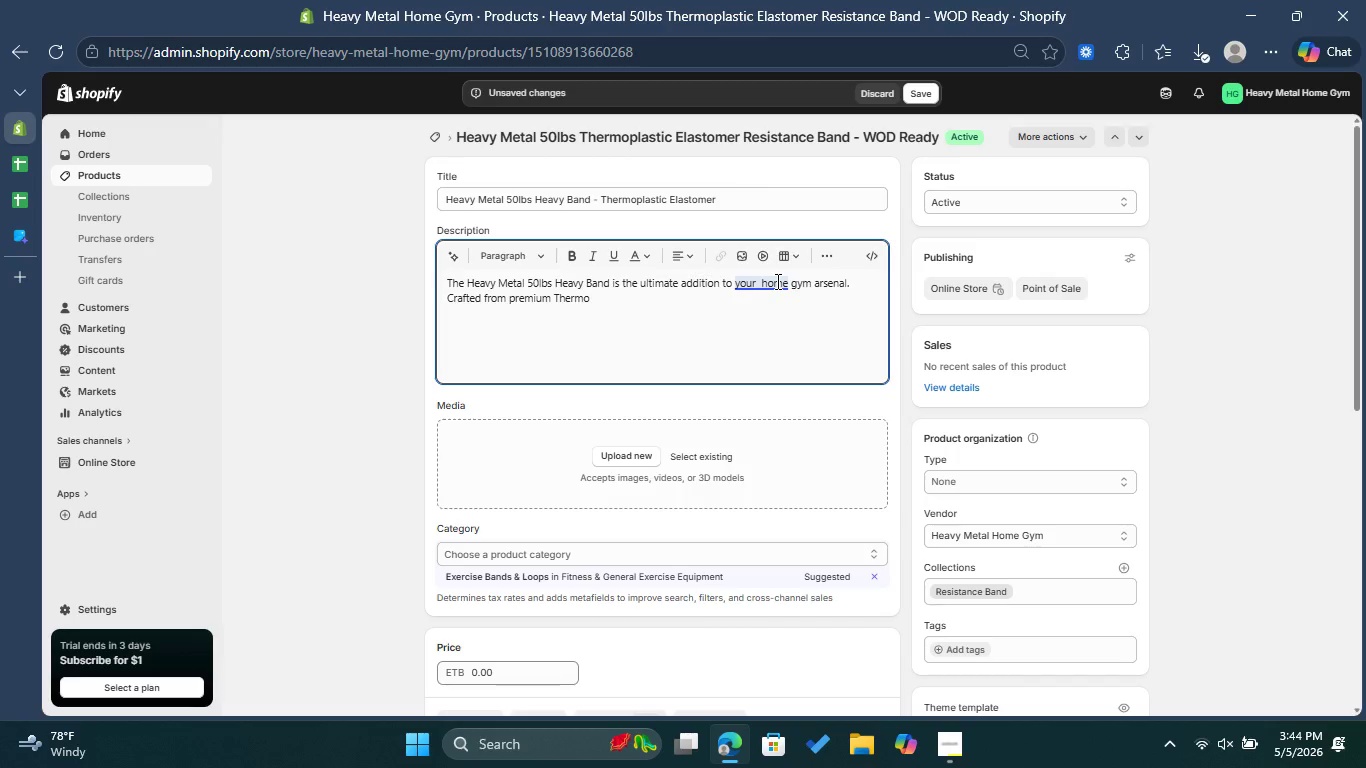 
type(plastic Elastomer )
key(Backspace)
type(, this )
 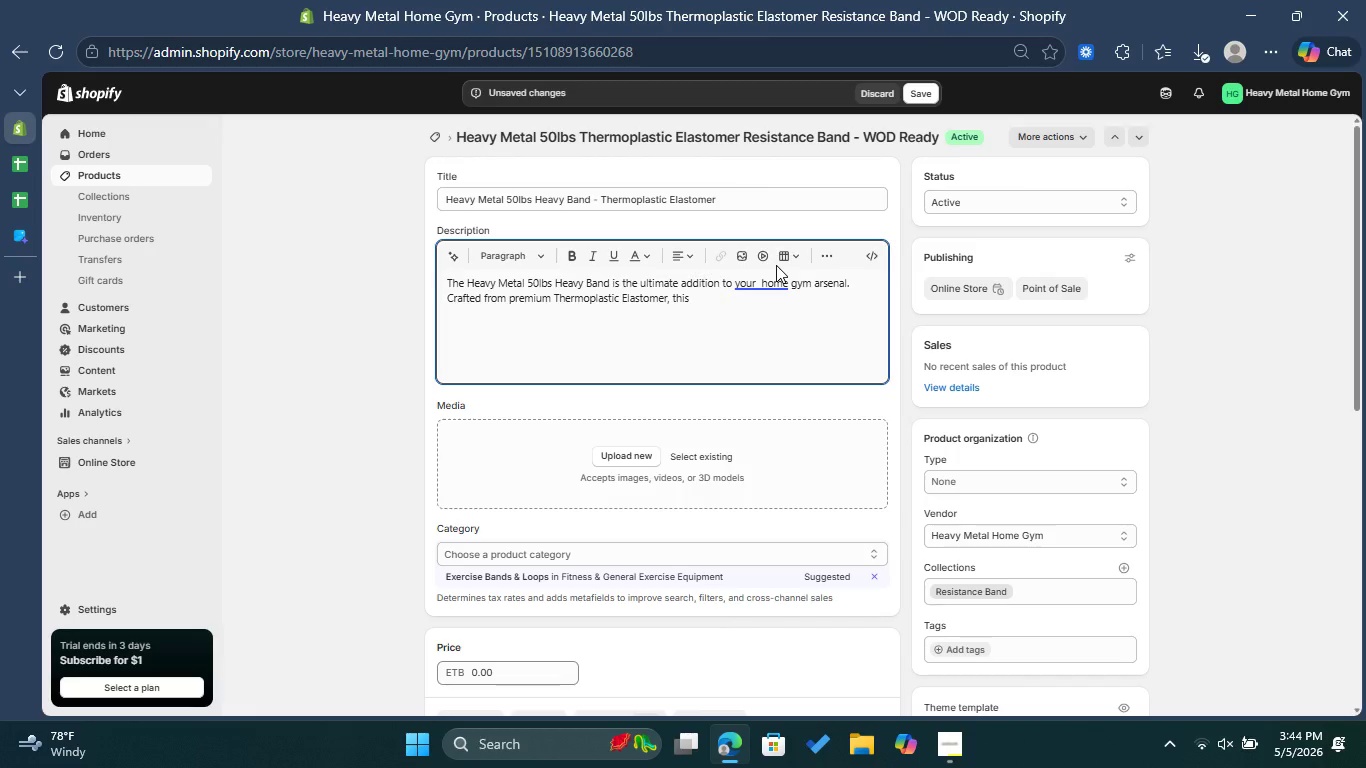 
type(gear is engineered )
 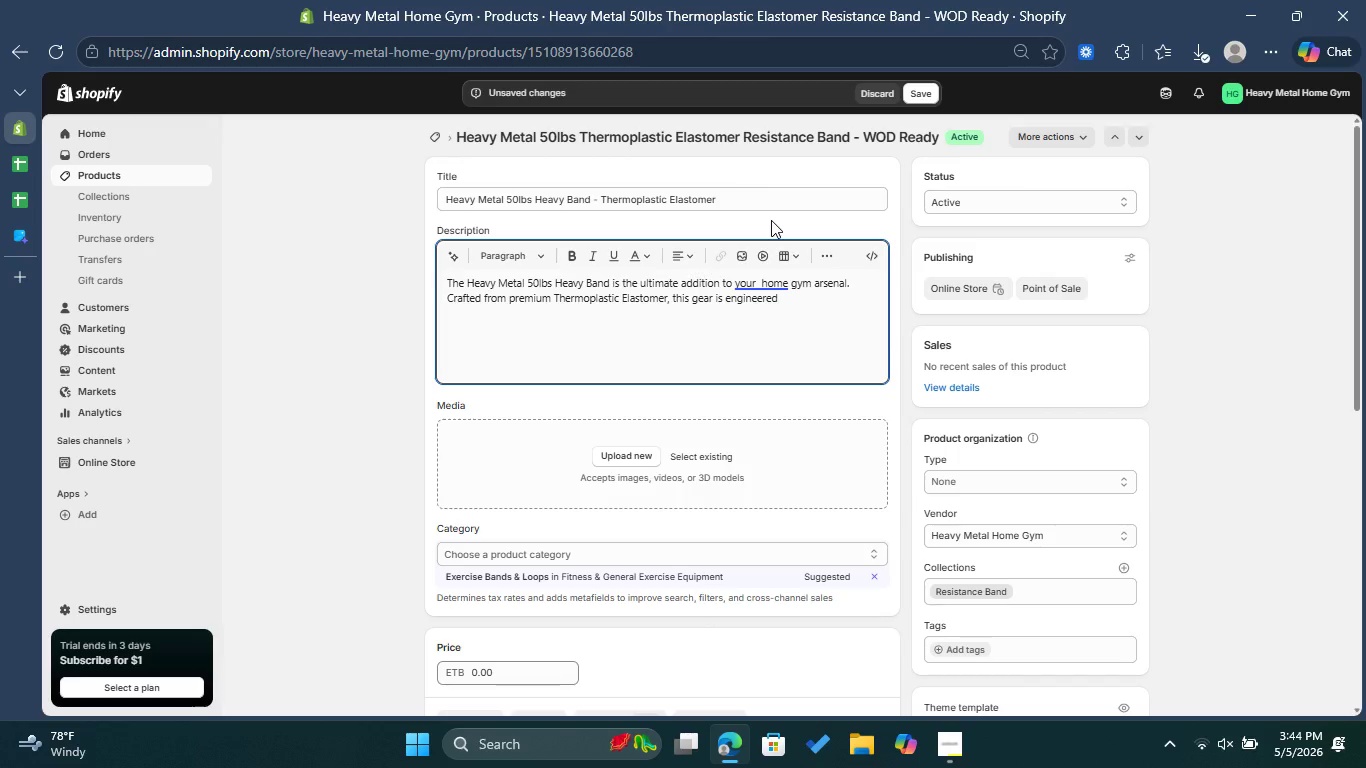 
type(for Crosss)
key(Backspace)
type(Fit enthusiastic )
 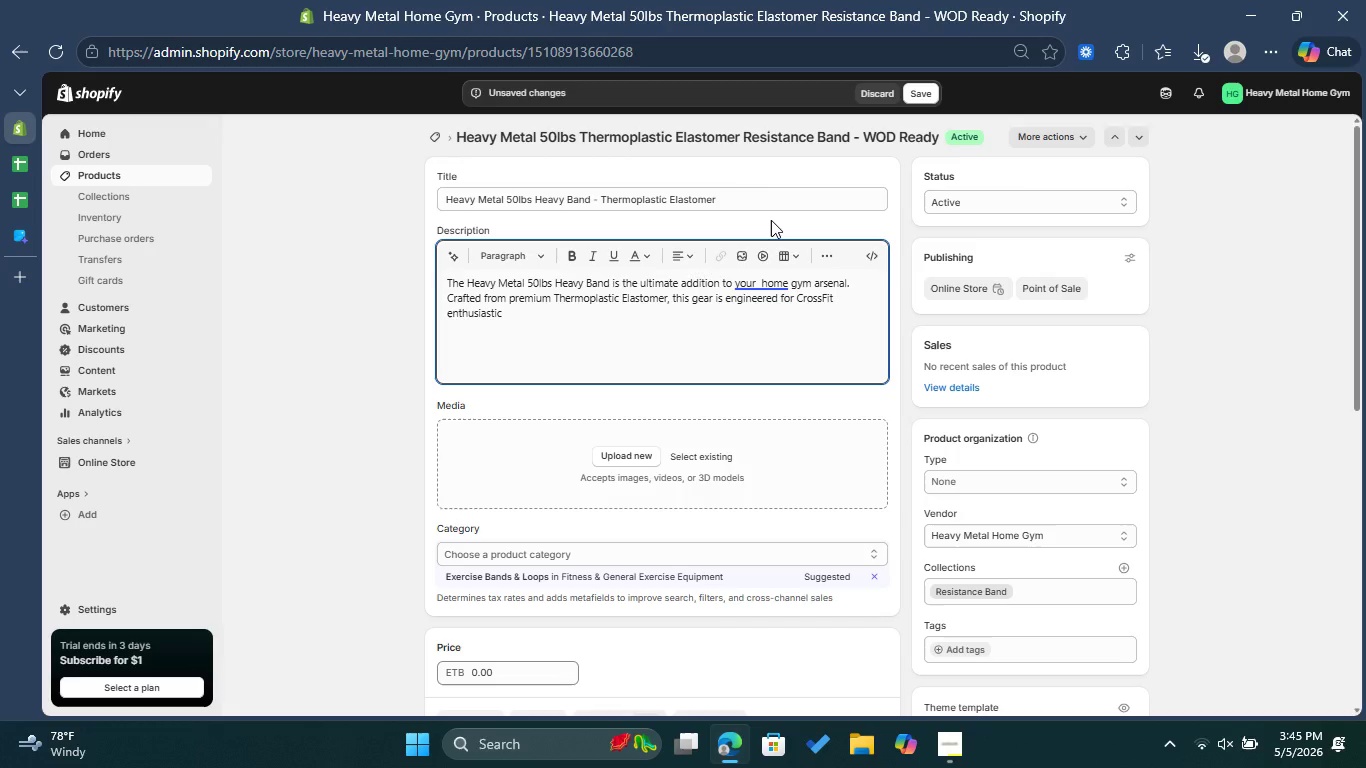 
key(Backspace)
 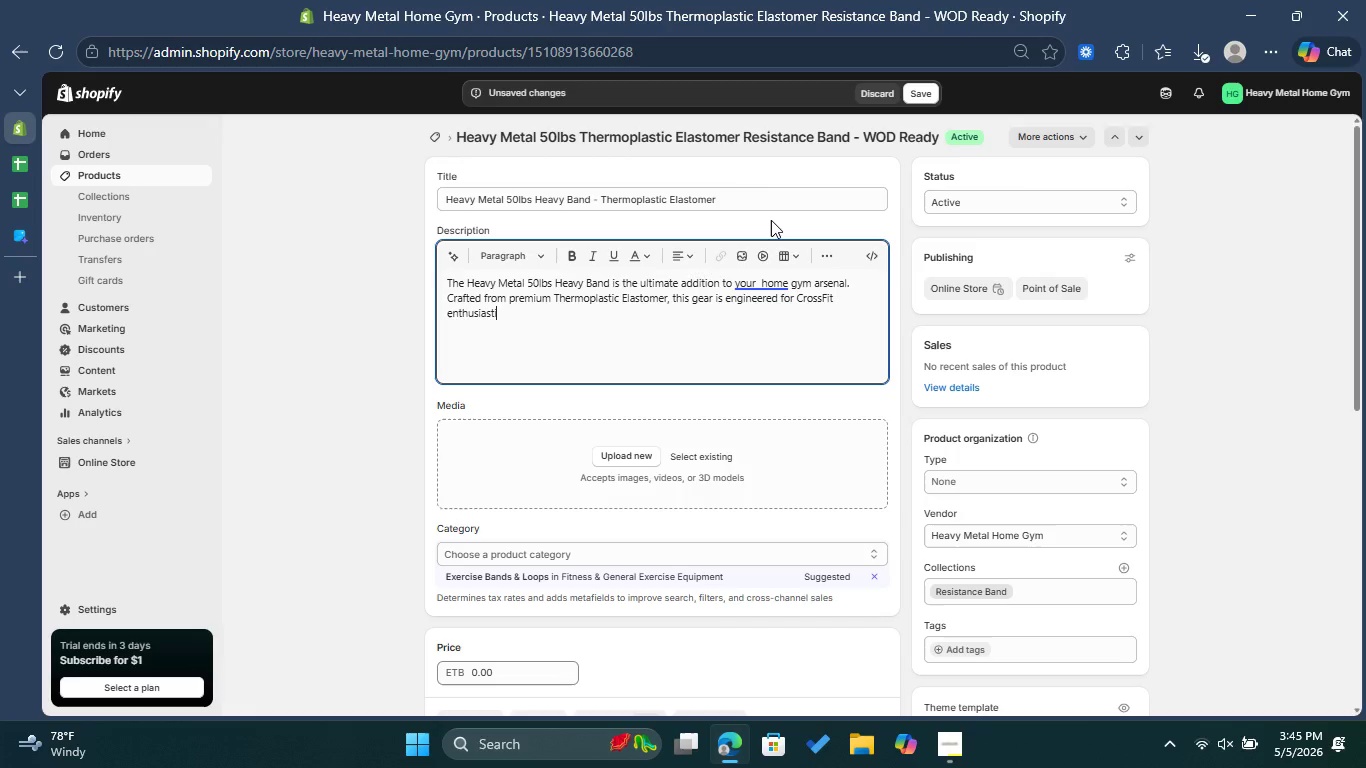 
key(Backspace)
 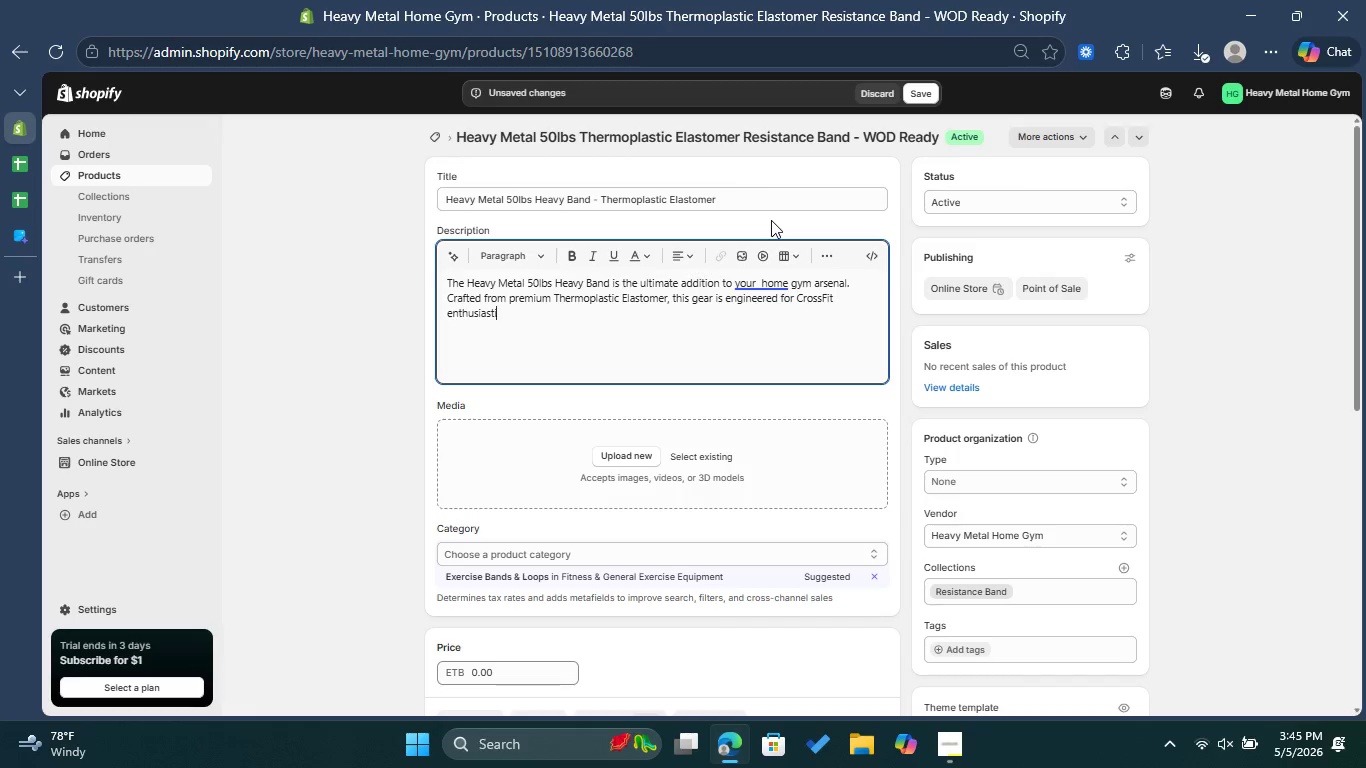 
key(S)
 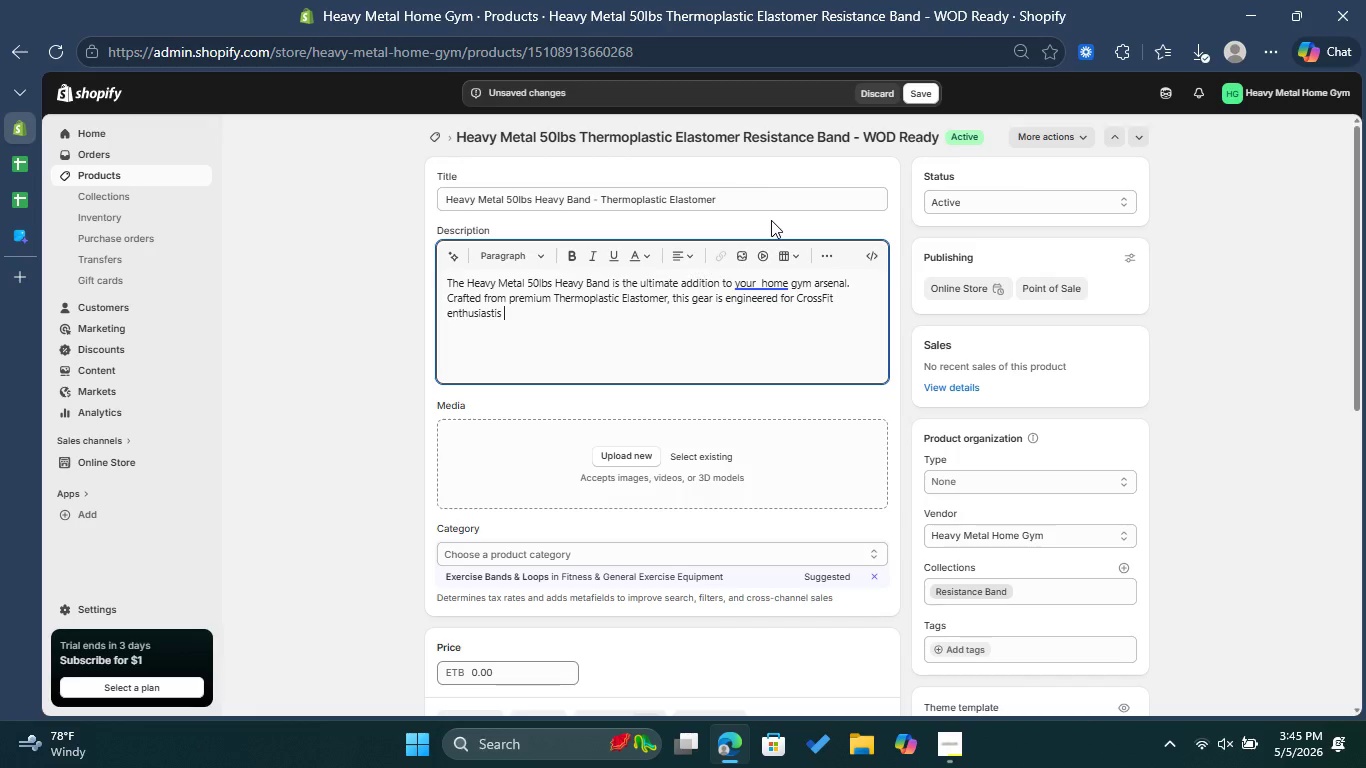 
key(Space)
 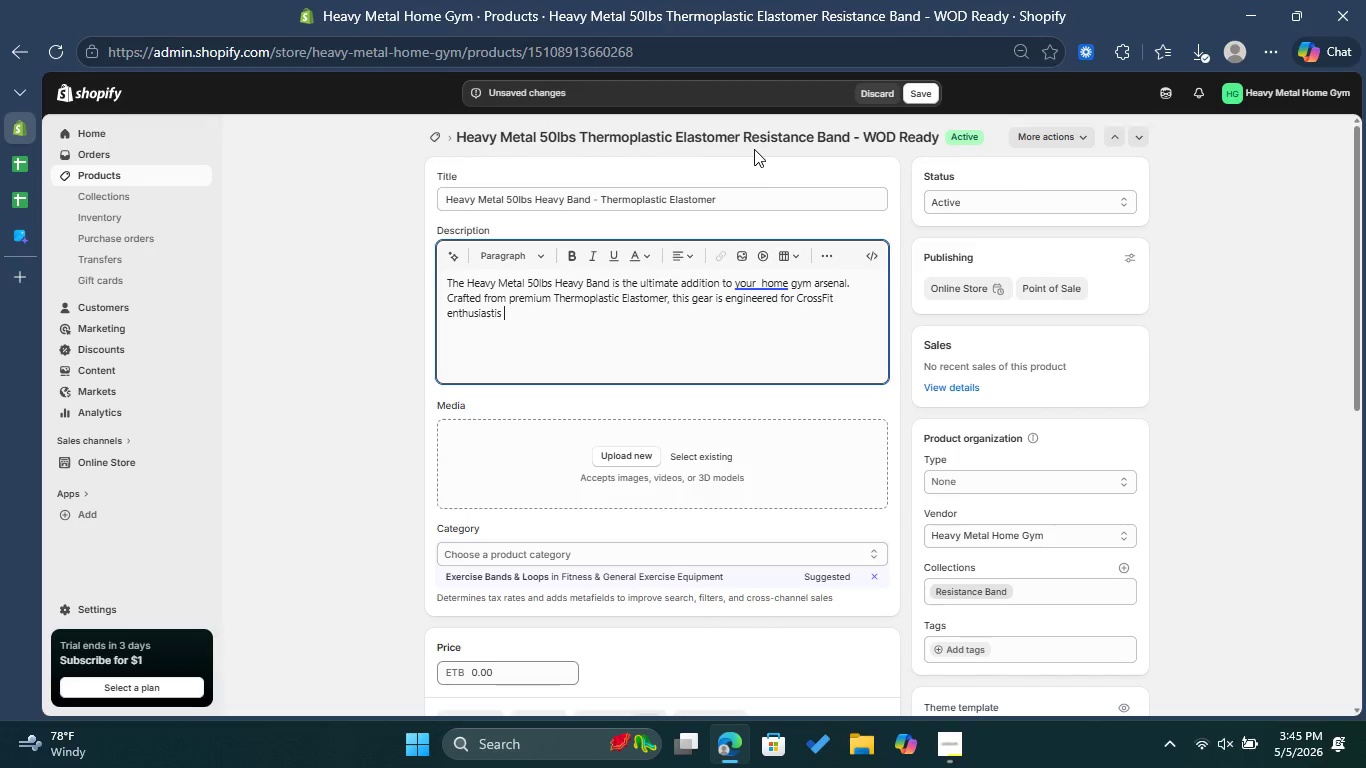 
wait(7.24)
 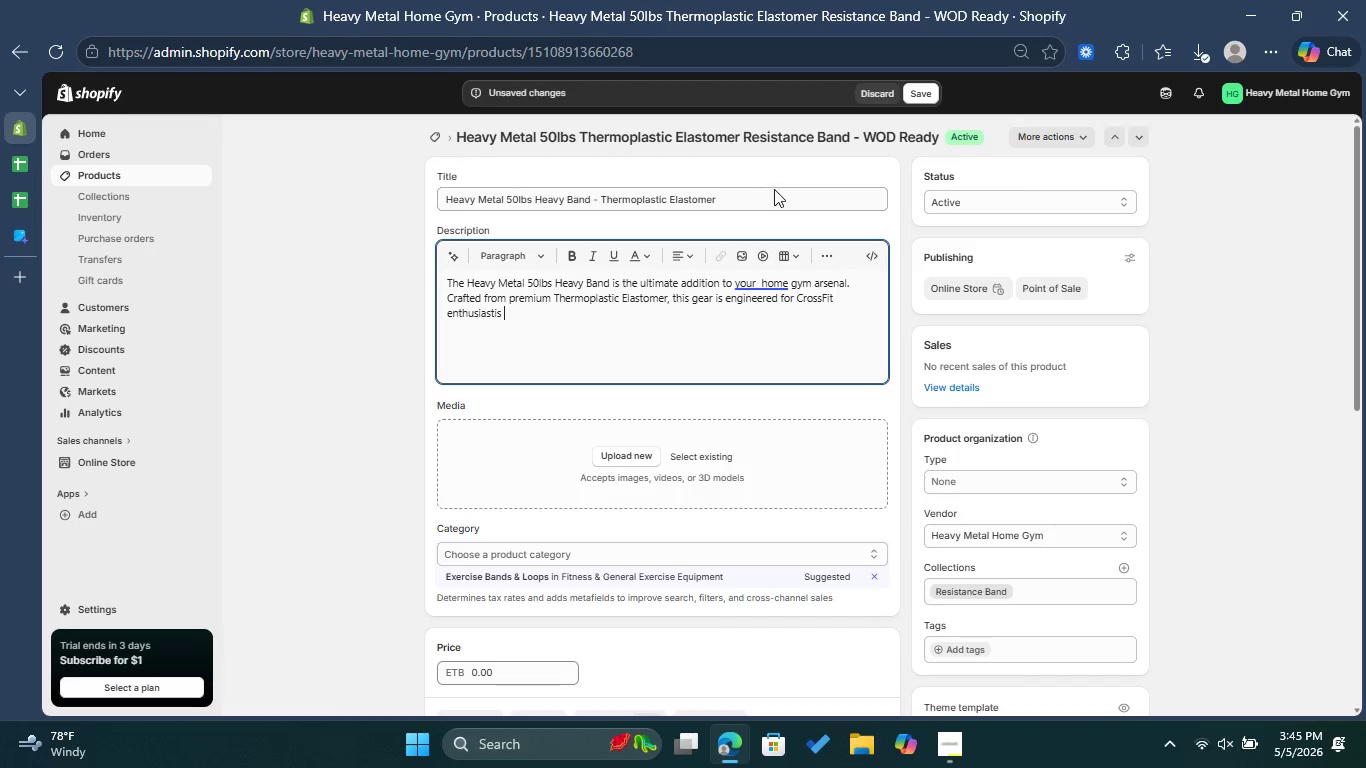 
type(and competition-gradde )
key(Backspace)
key(Backspace)
key(Backspace)
type(e performance )
 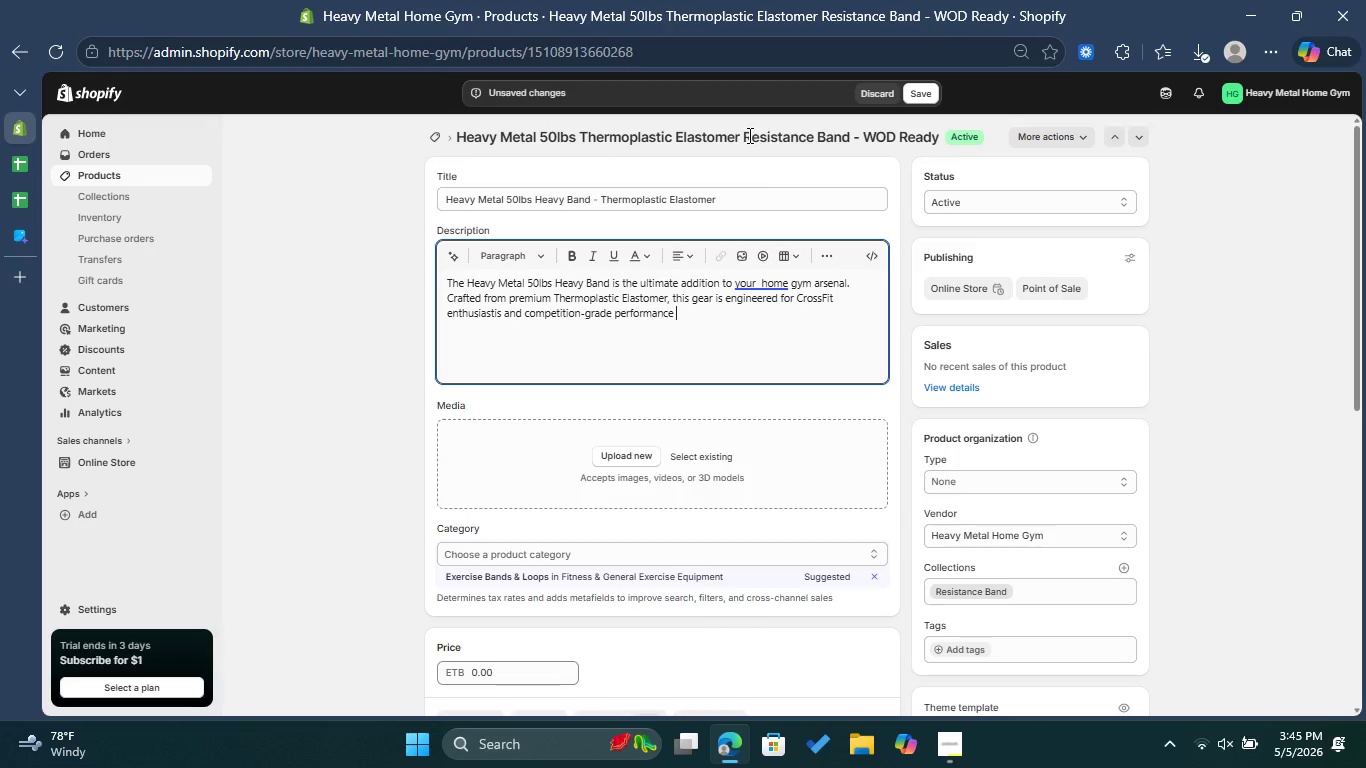 
key(Backspace)
 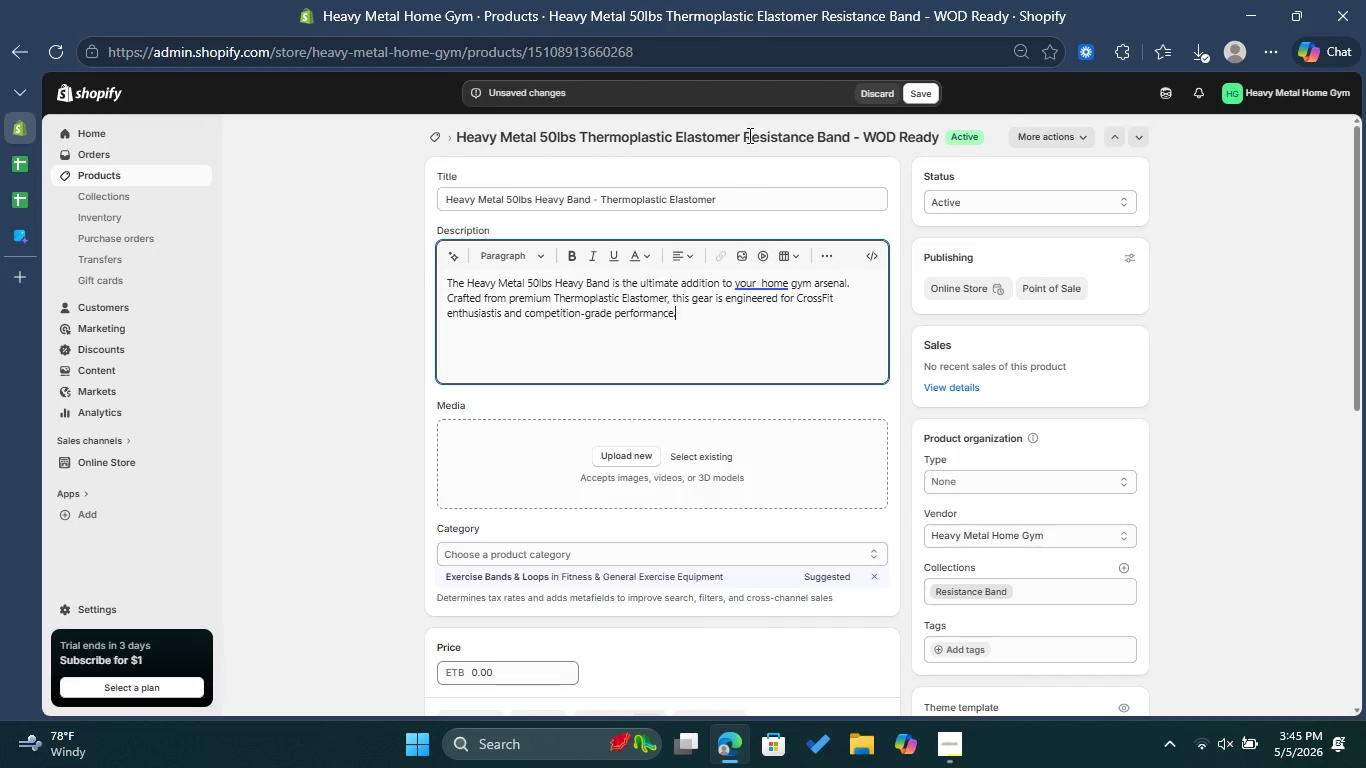 
key(Period)
 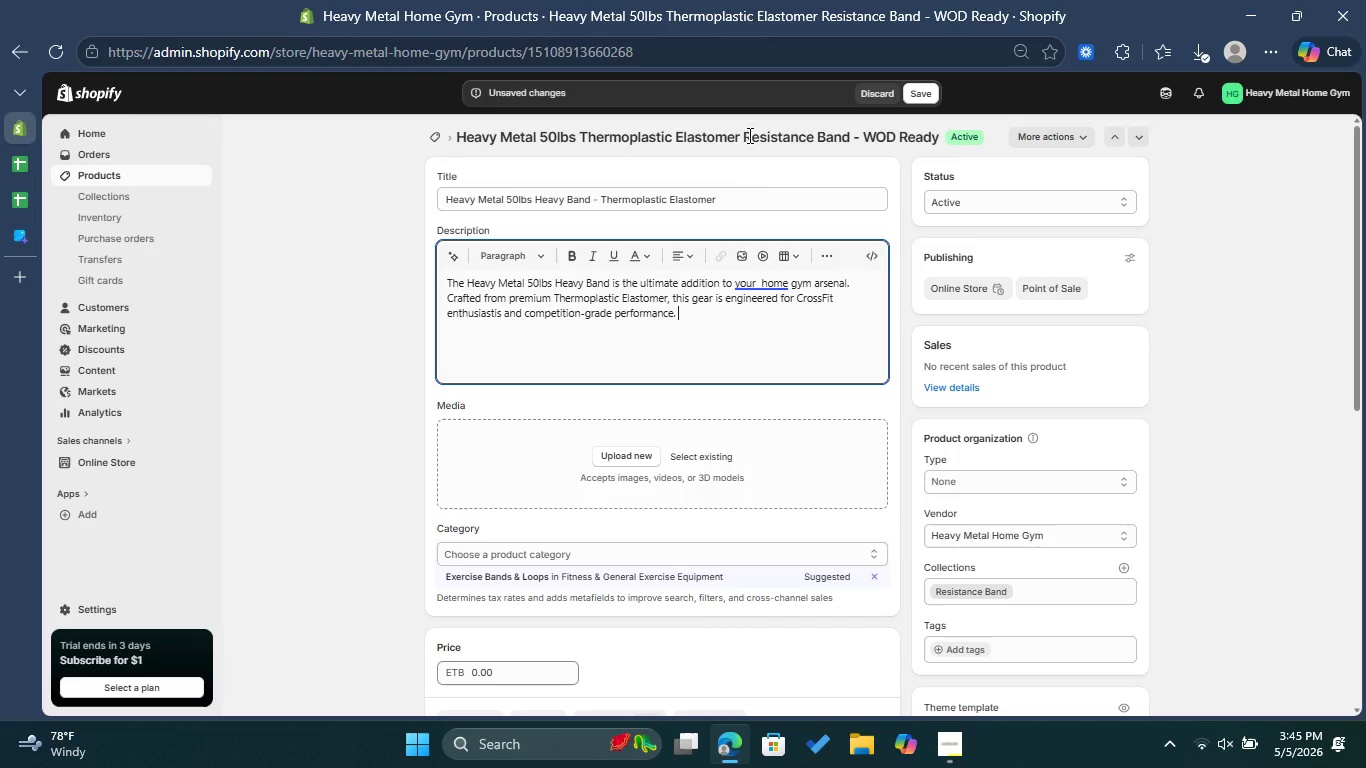 
key(Space)
 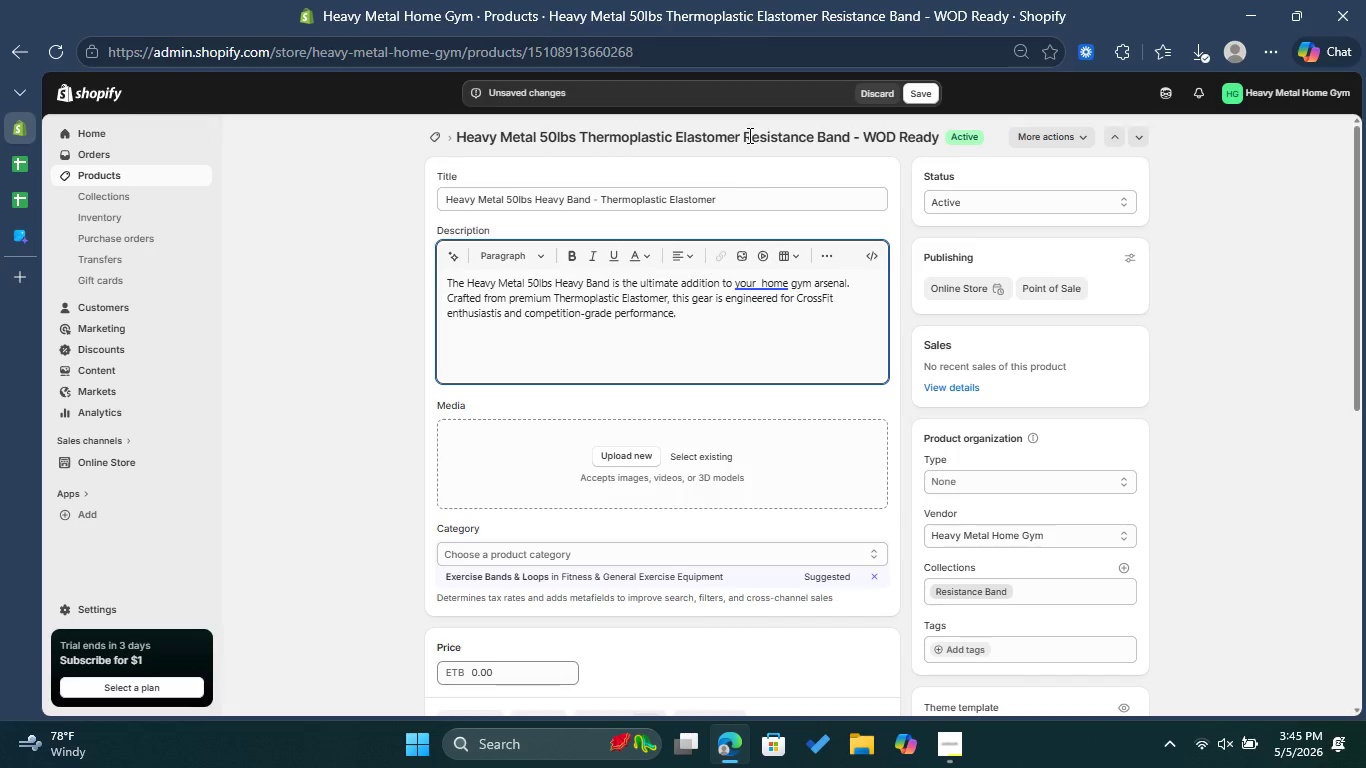 
key(Enter)
 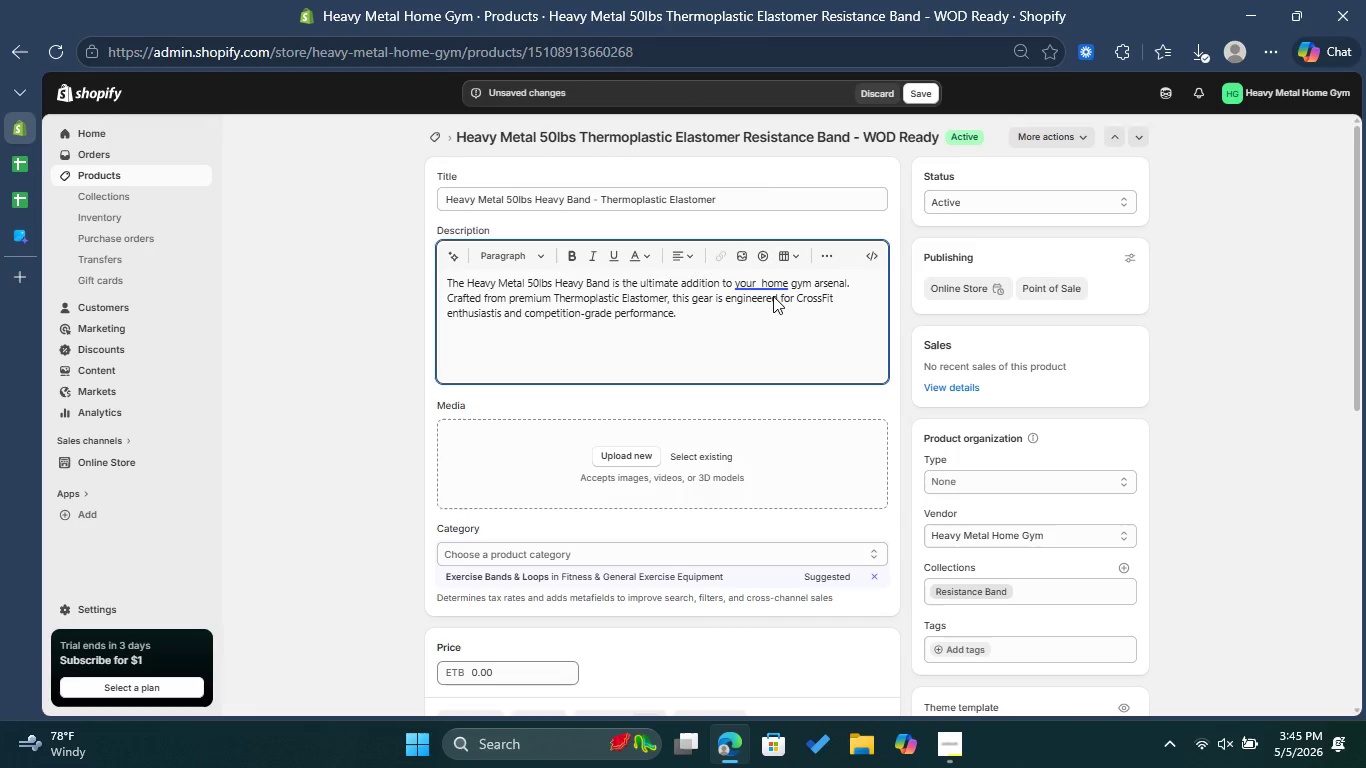 
left_click([761, 273])
 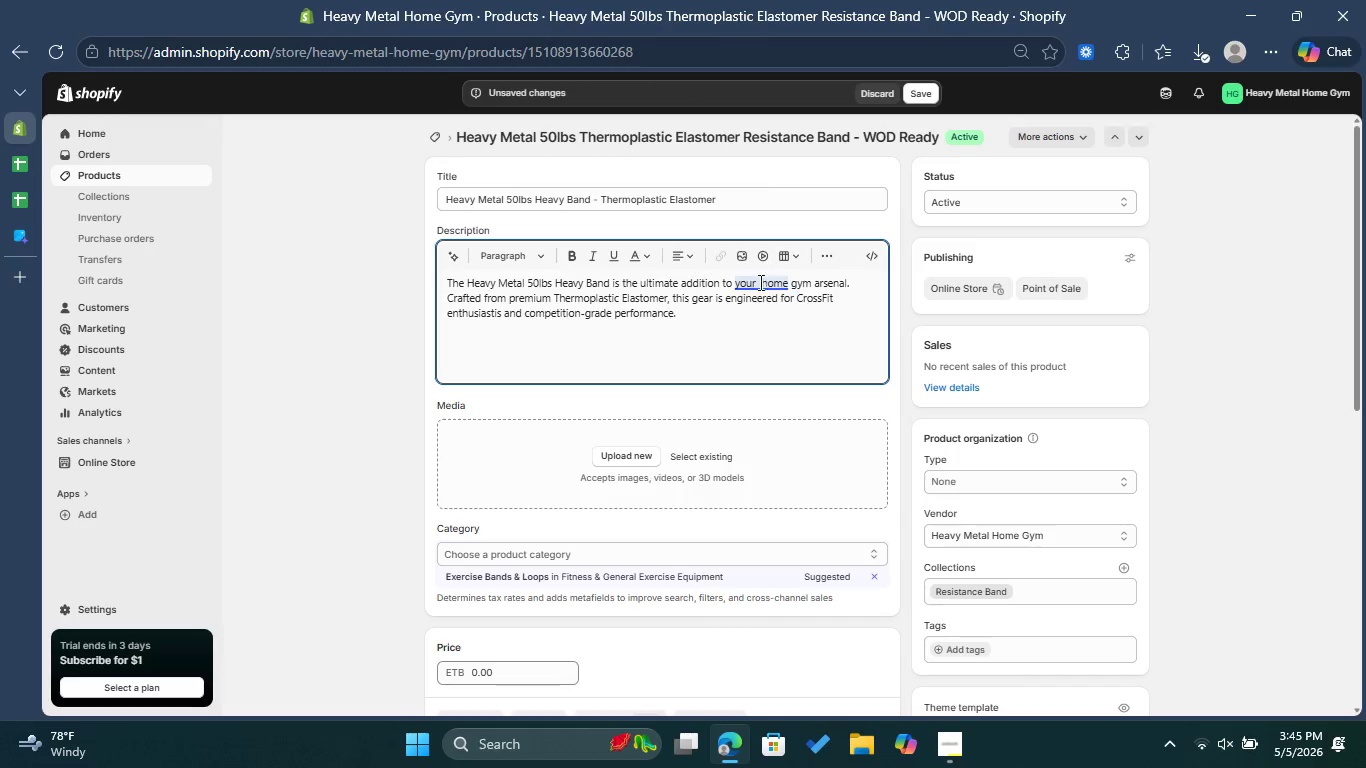 
left_click([756, 282])
 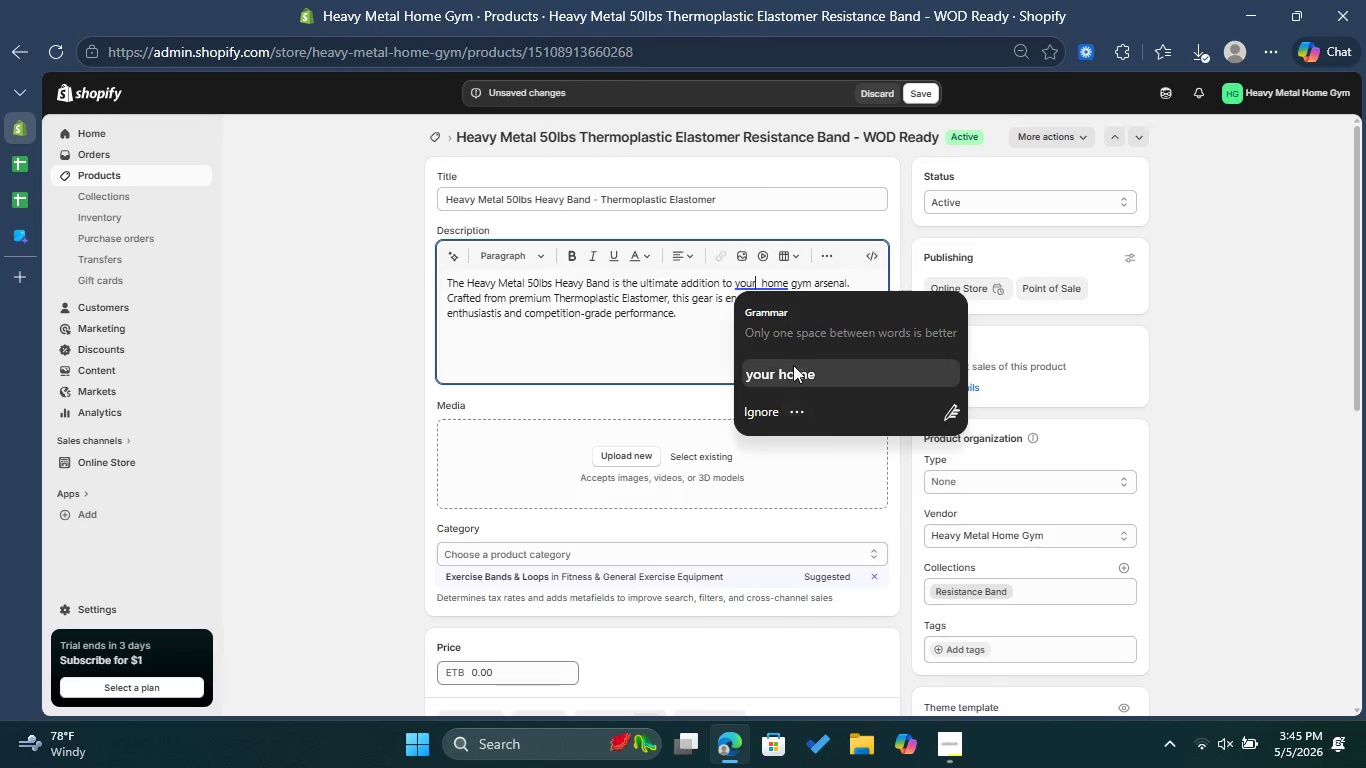 
left_click([796, 375])
 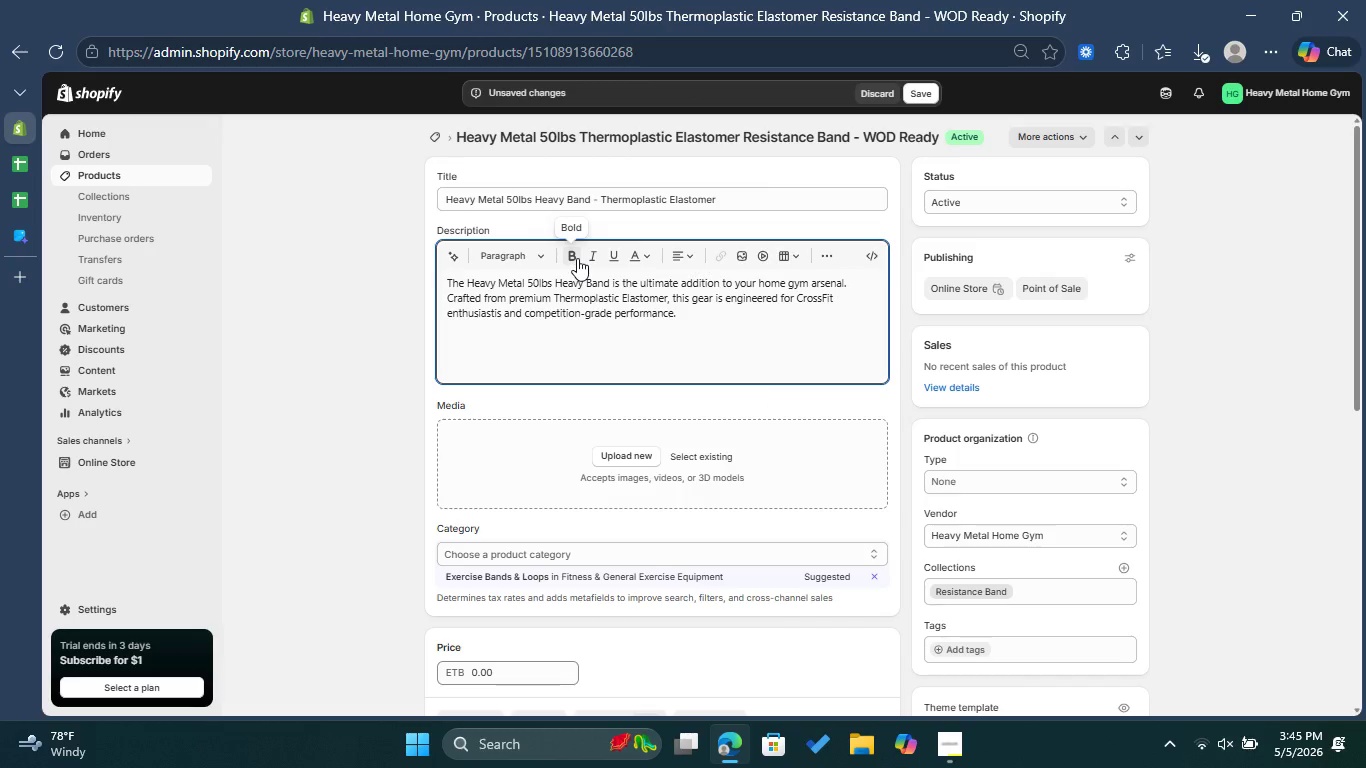 
mouse_move([806, 256])
 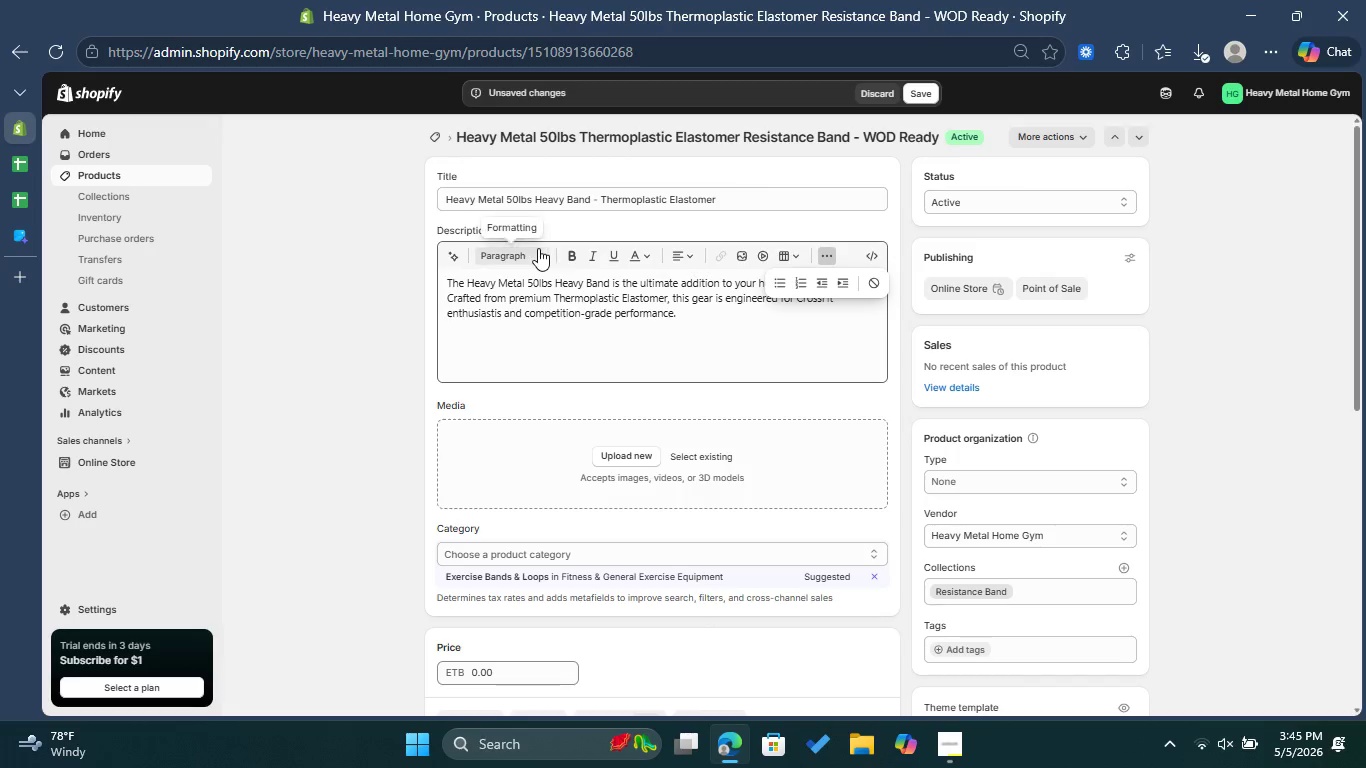 
left_click([538, 248])
 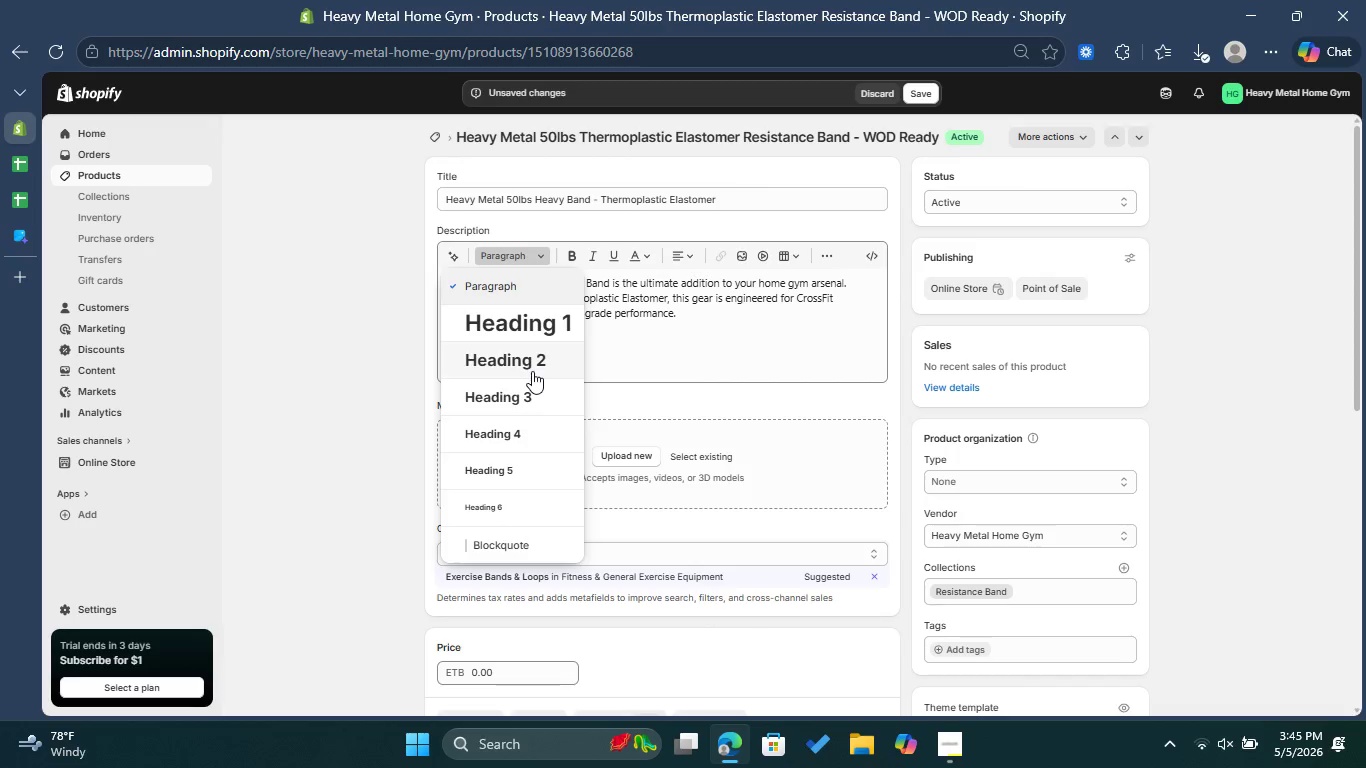 
left_click([532, 369])
 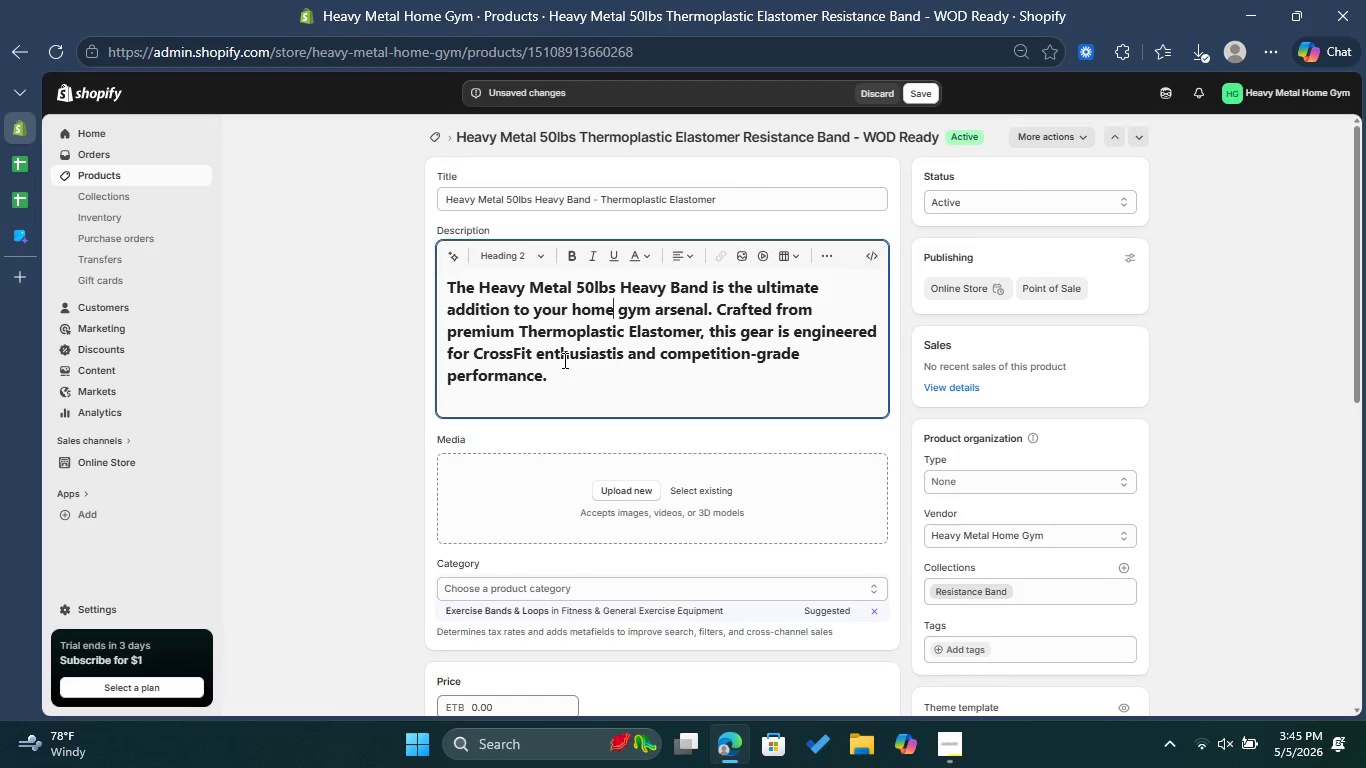 
key(Control+Z)
 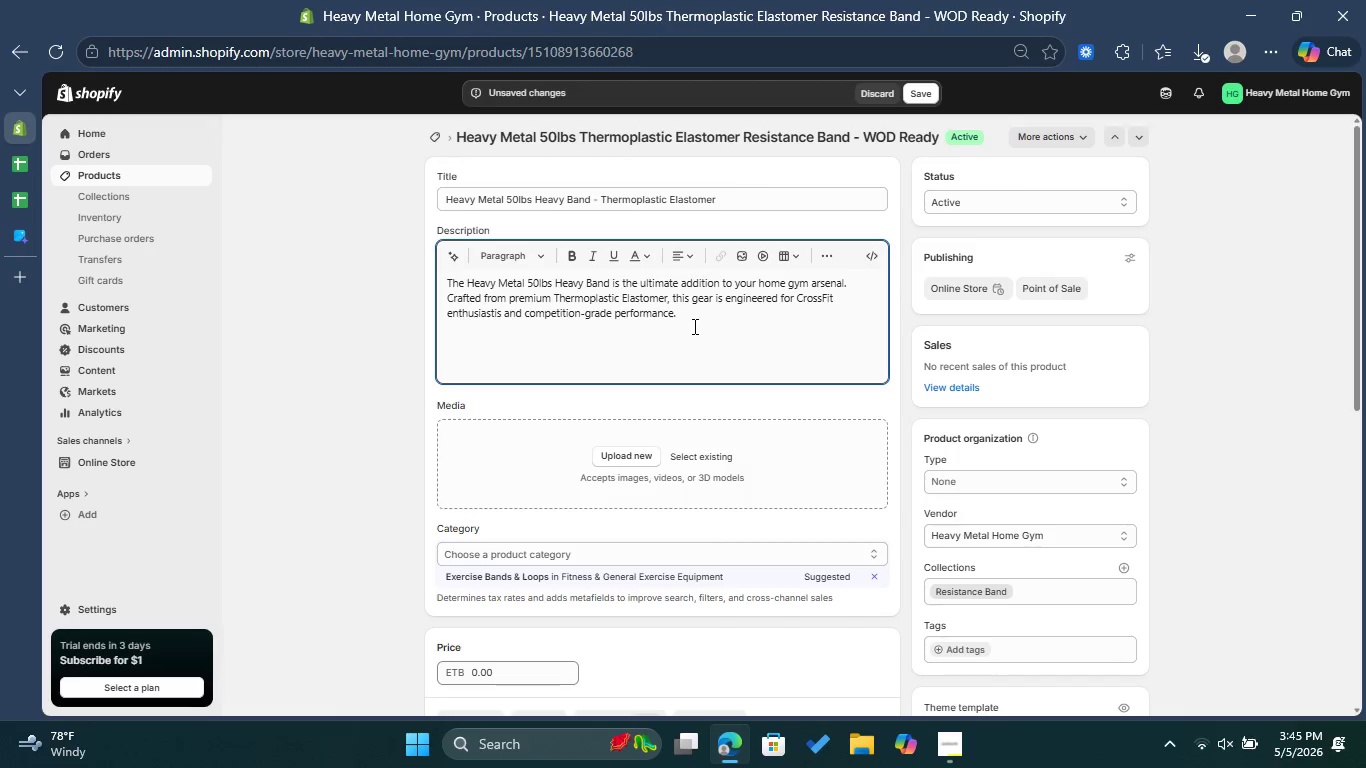 
left_click([693, 326])
 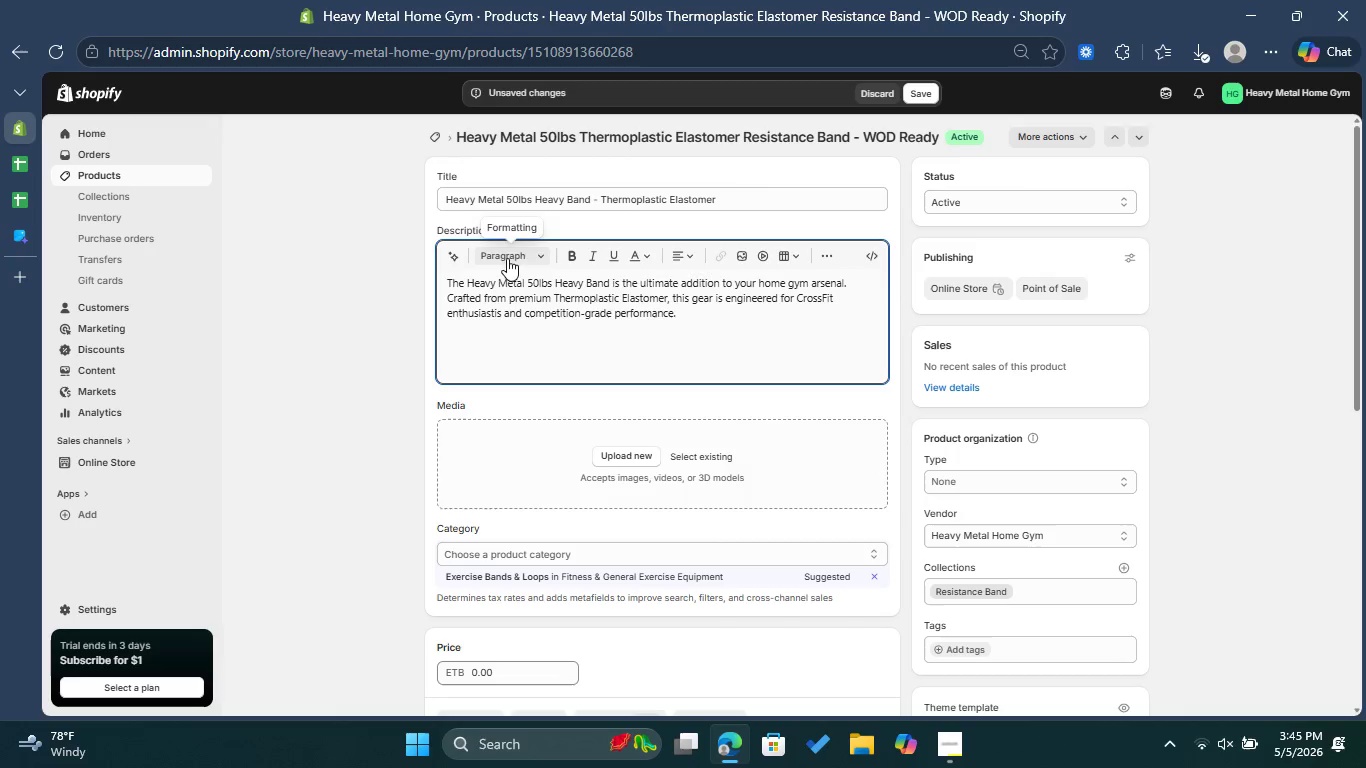 
left_click([511, 253])
 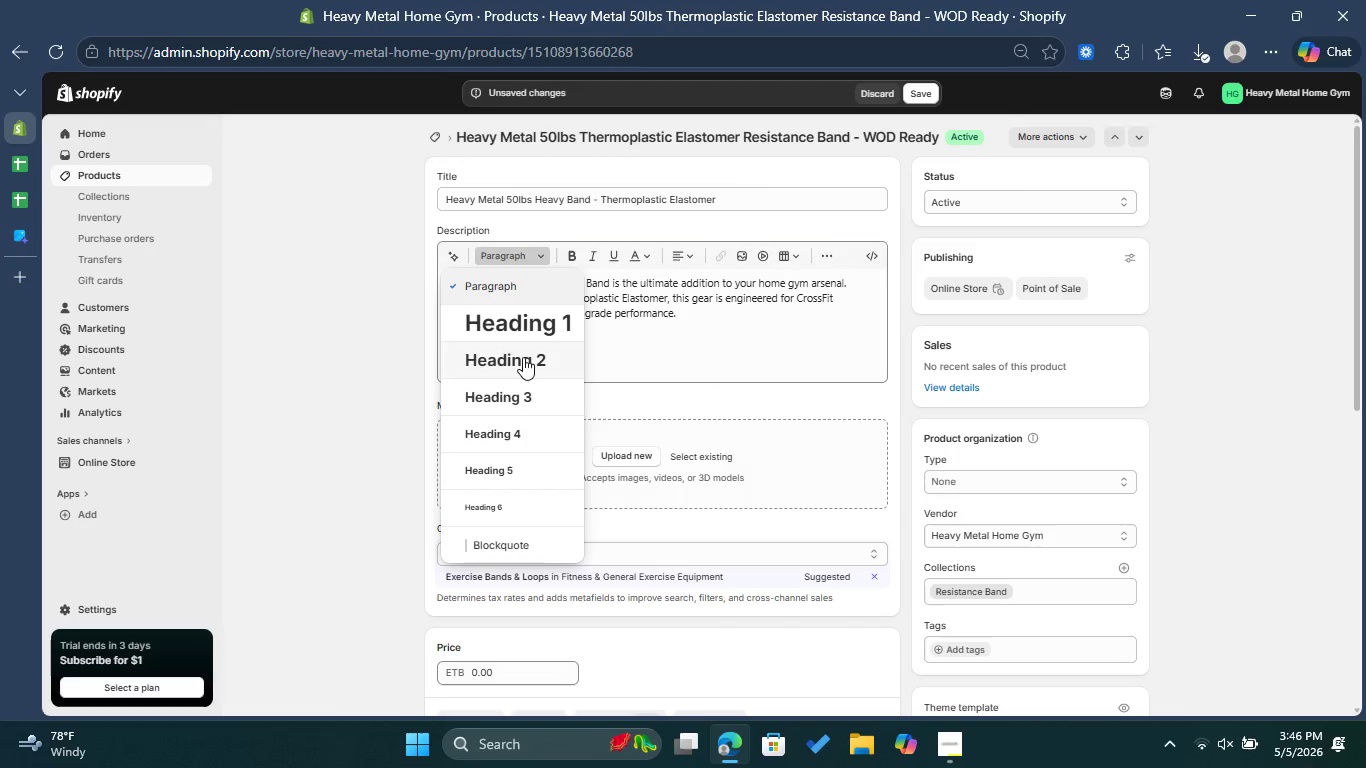 
left_click([523, 357])
 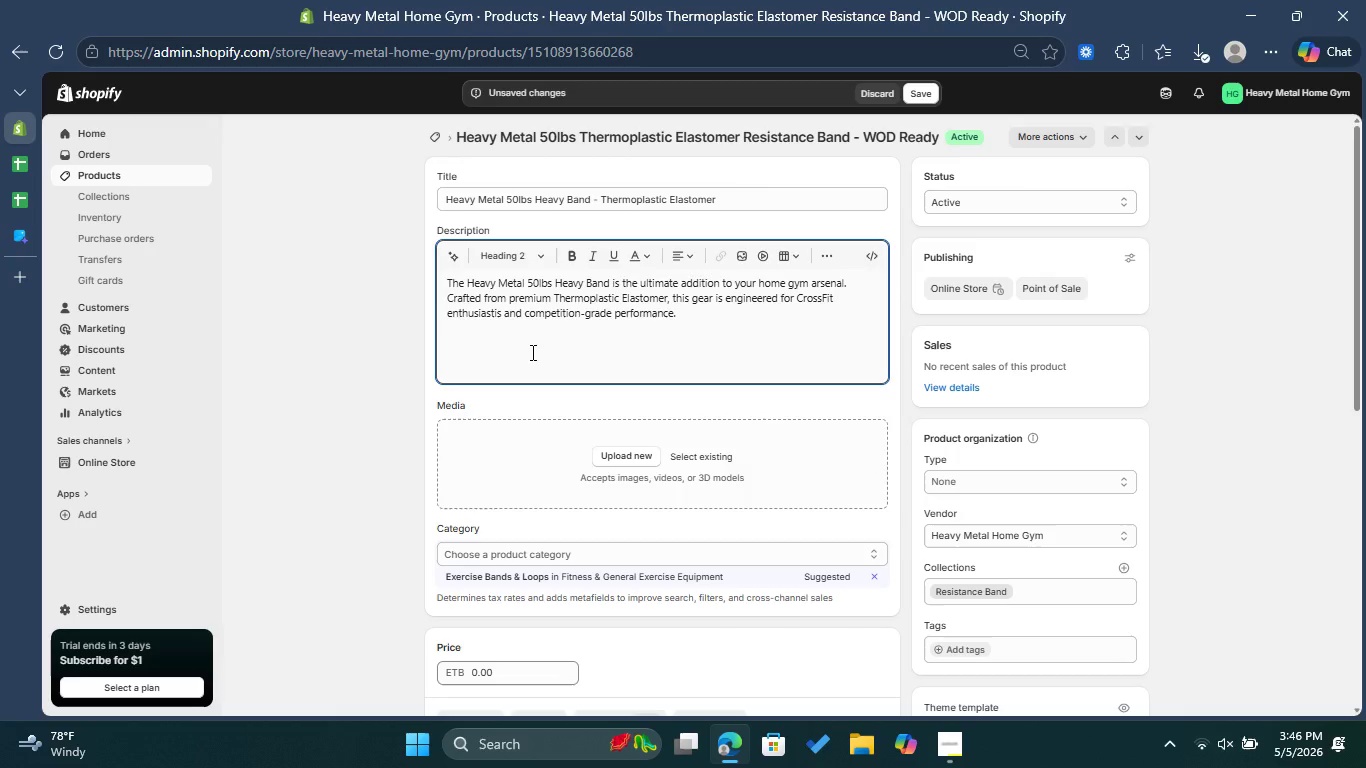 
type(Thecnical Specification )
 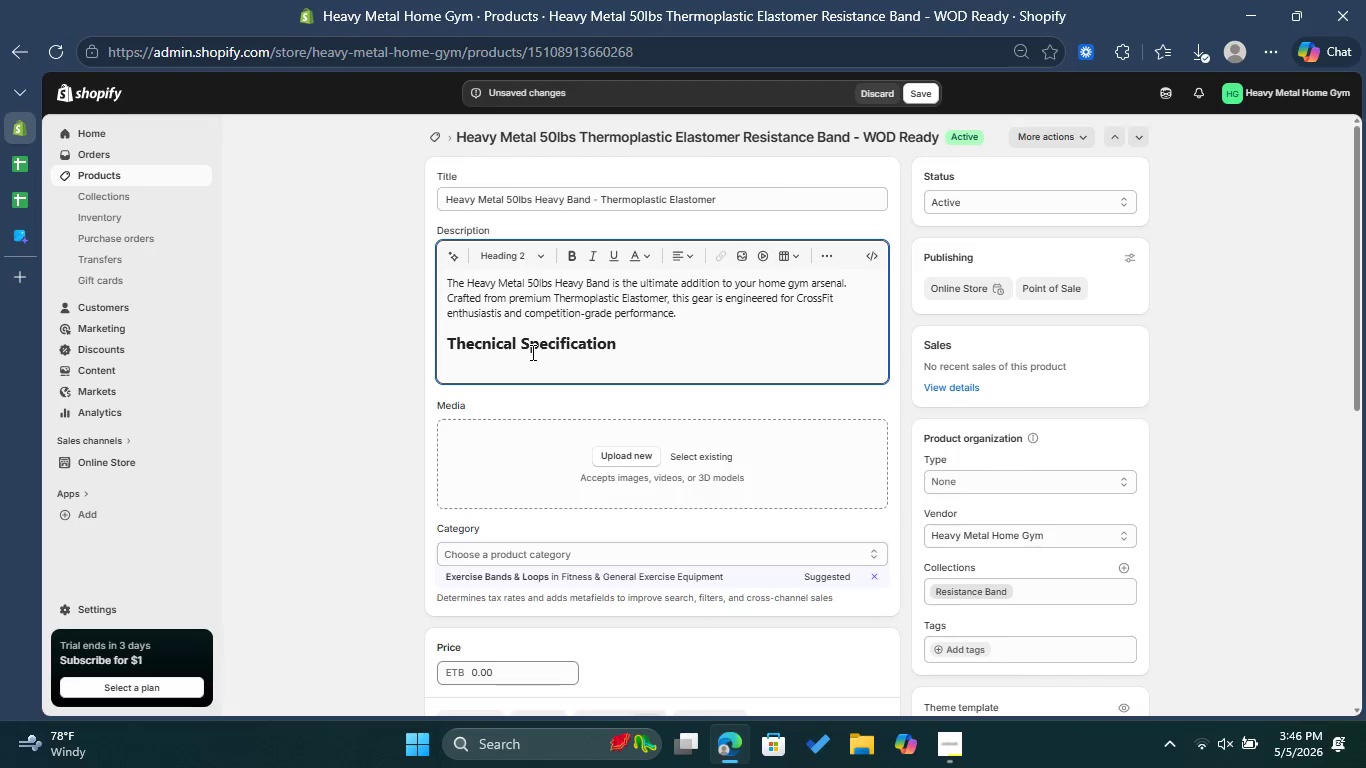 
key(Enter)
 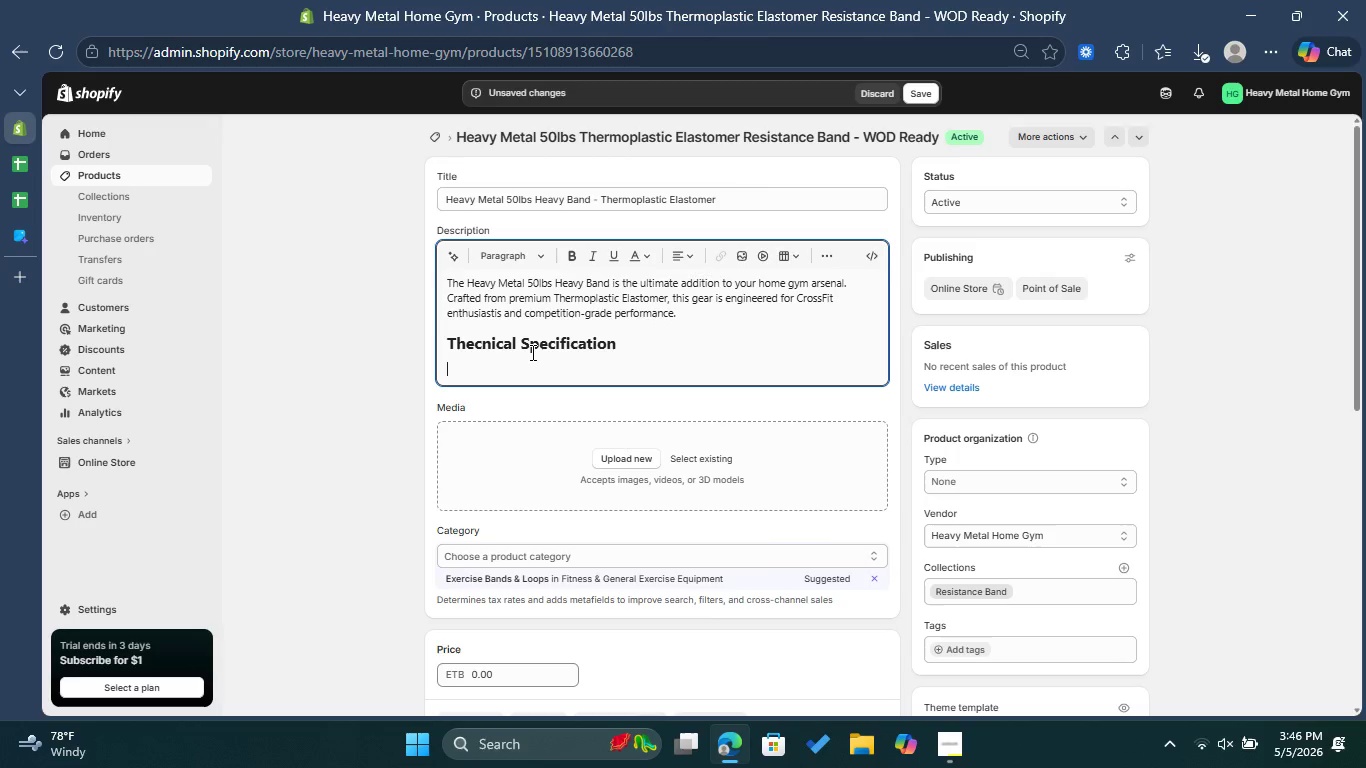 
key(Backspace)
 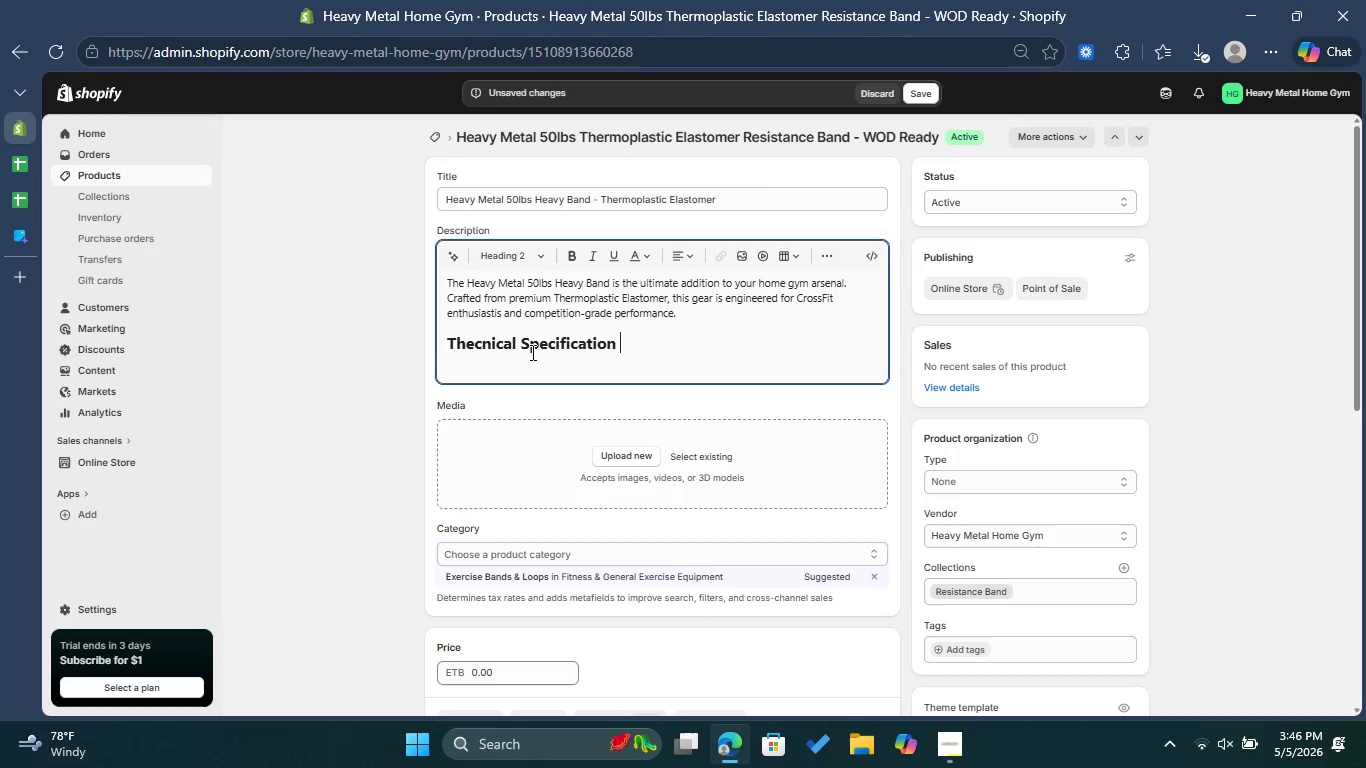 
key(Backspace)
 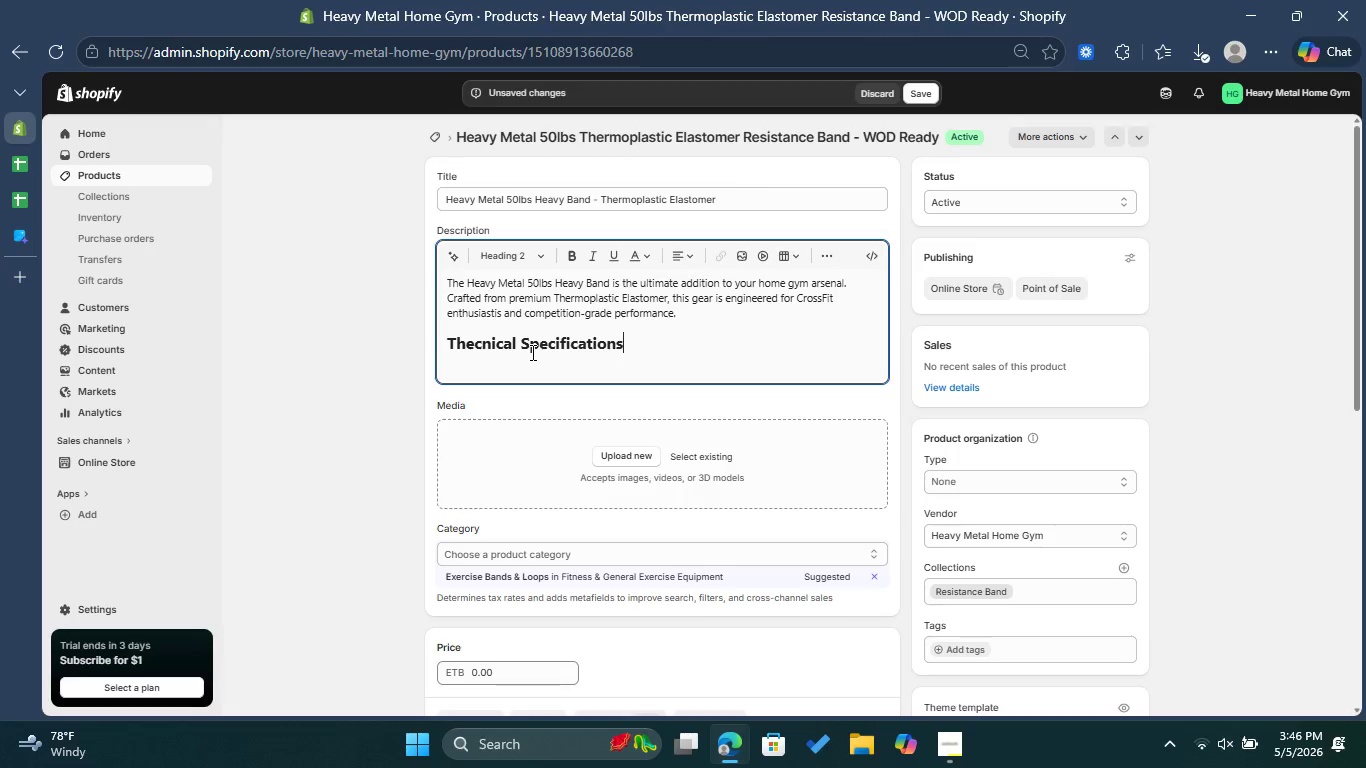 
key(S)
 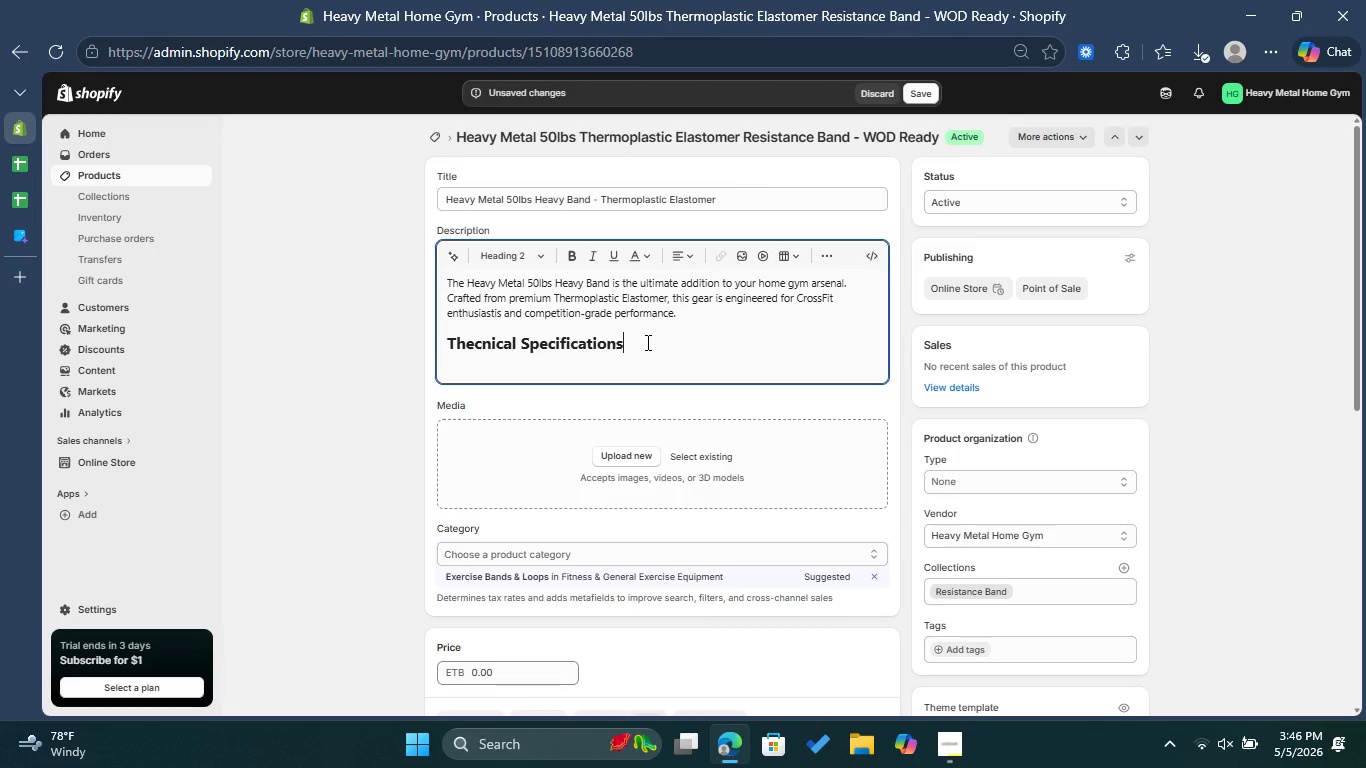 
key(Enter)
 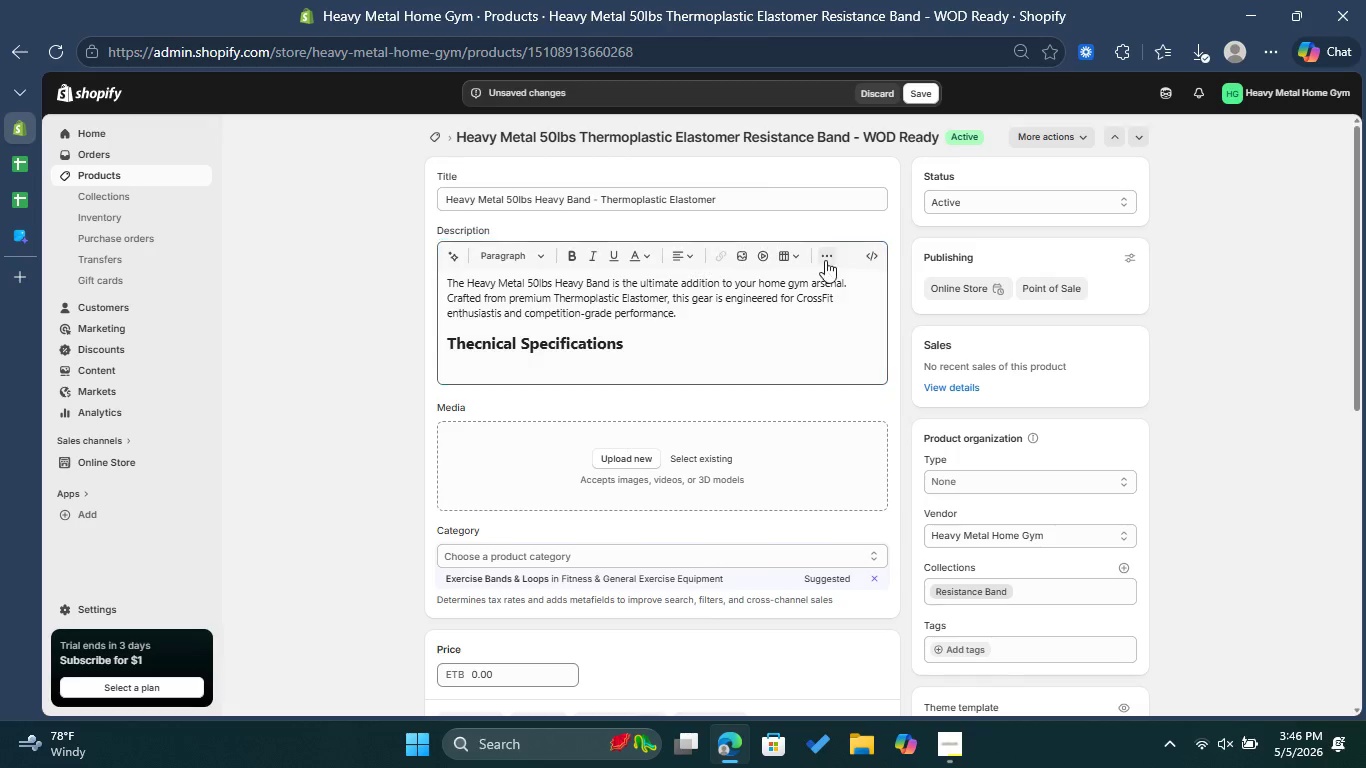 
double_click([825, 257])
 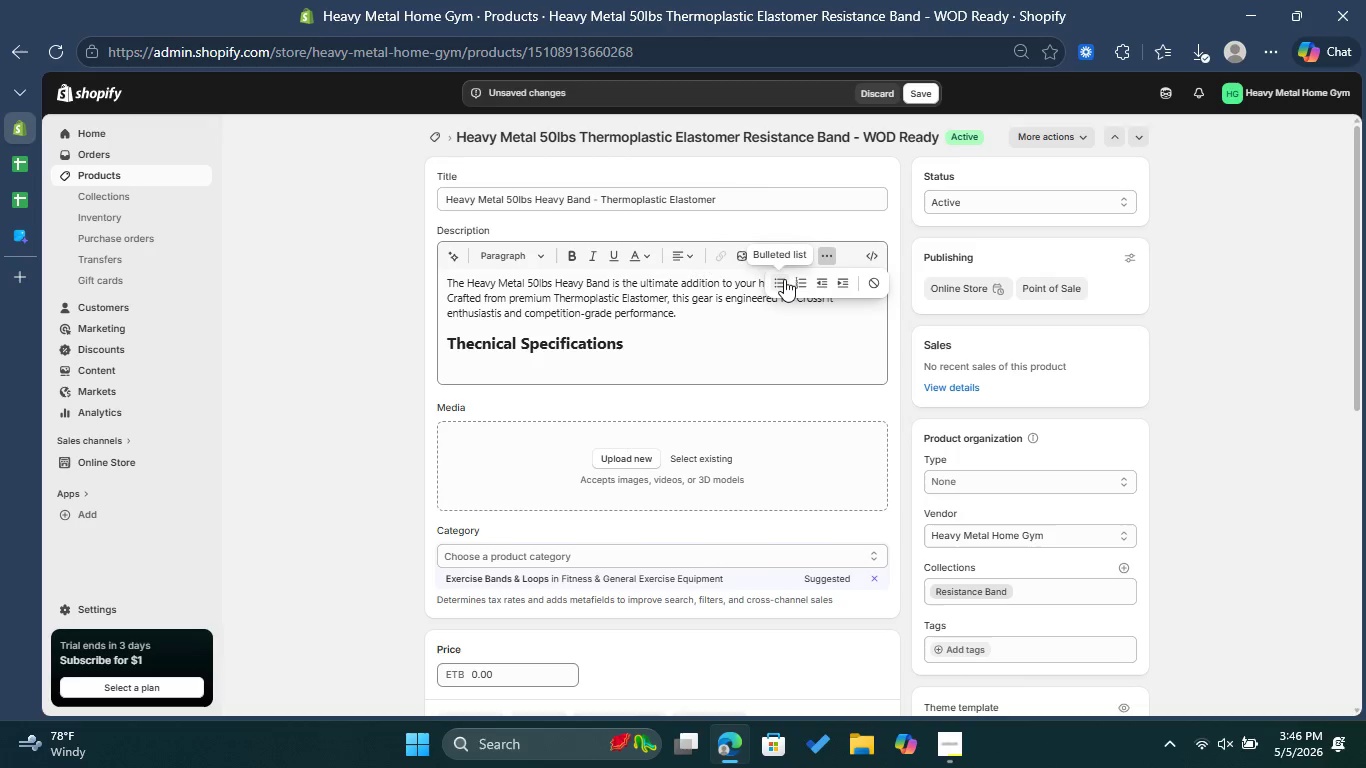 
left_click([783, 279])
 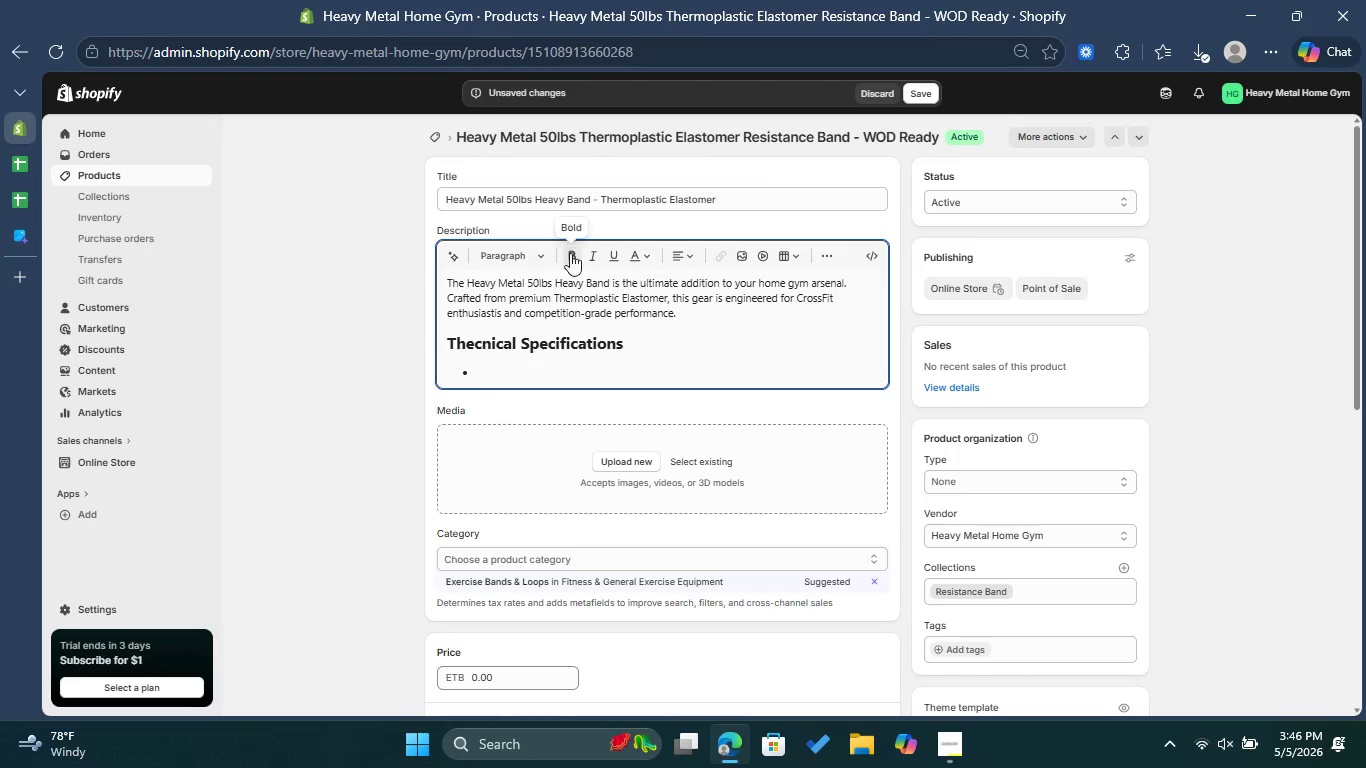 
left_click([576, 255])
 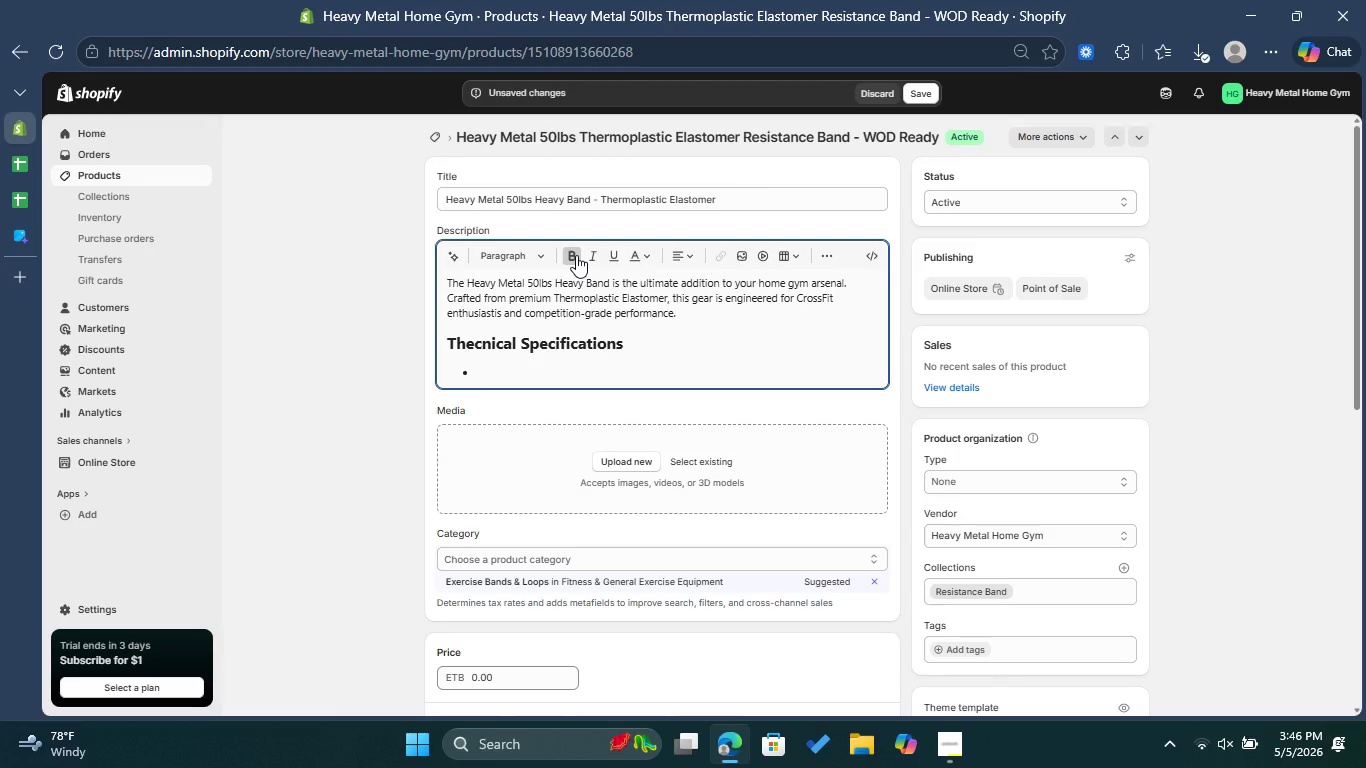 
type(Material: )
 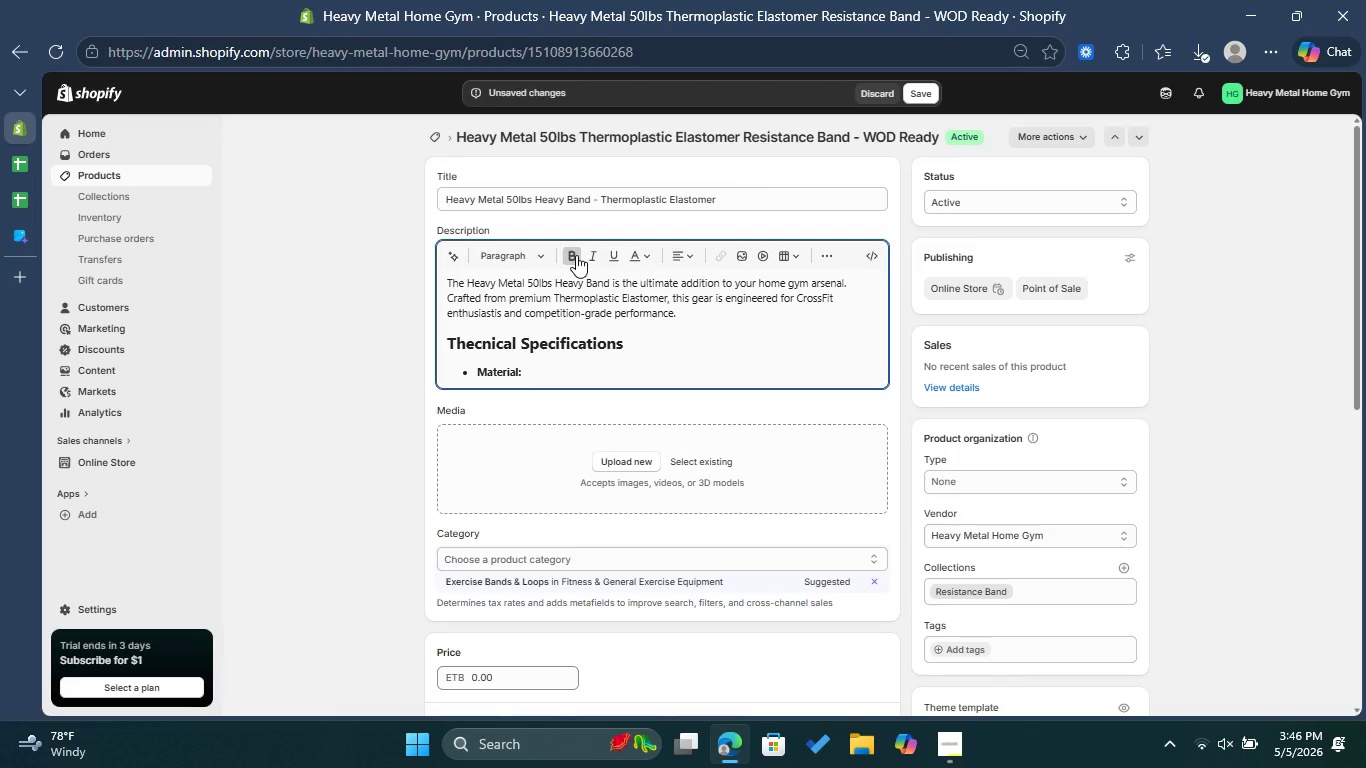 
left_click([576, 255])
 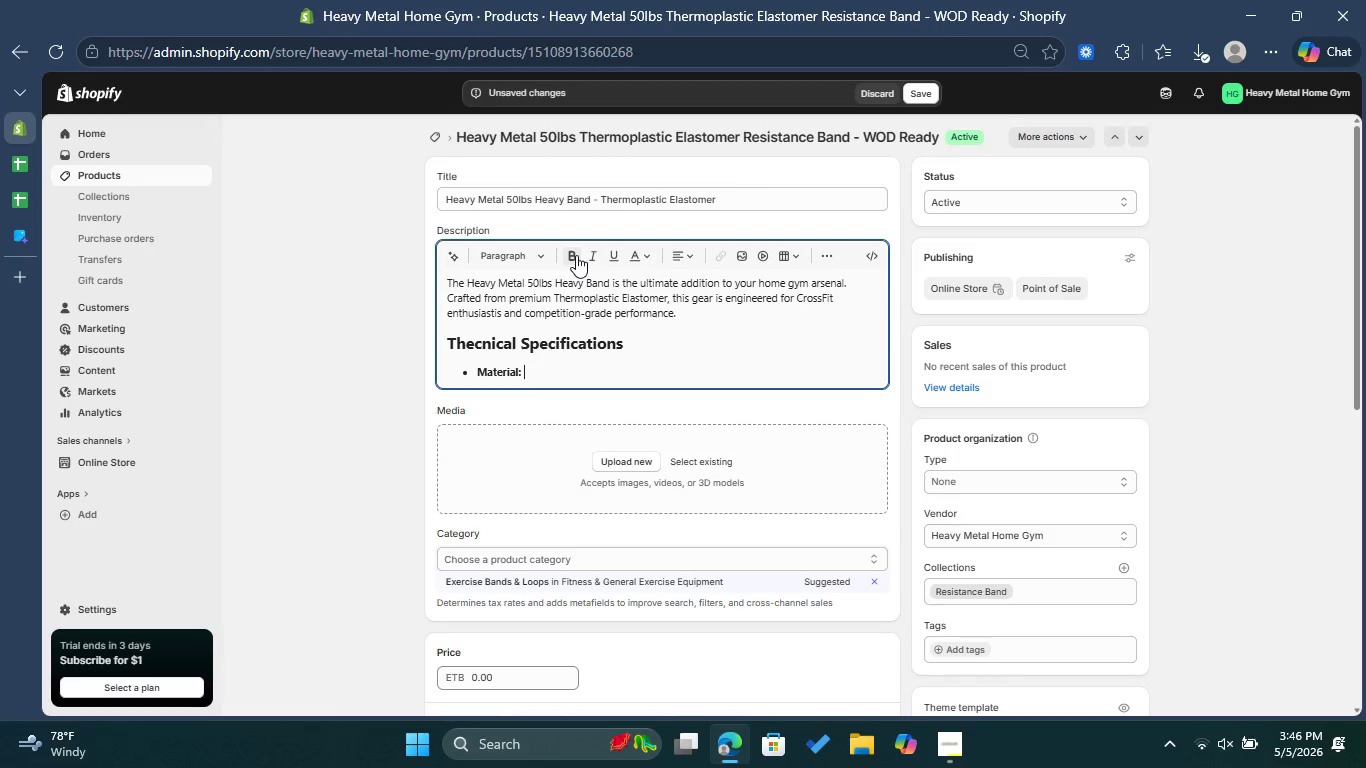 
type(Ther)
 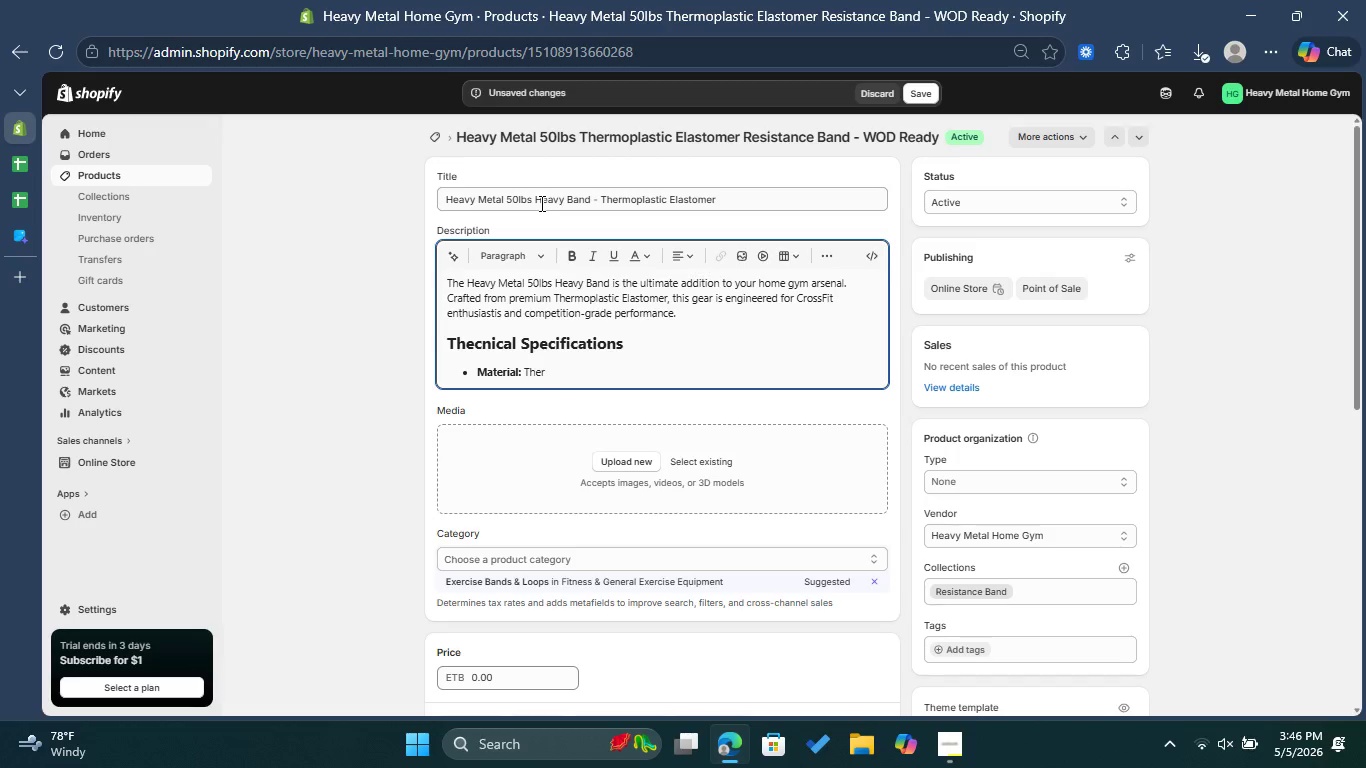 
wait(6.16)
 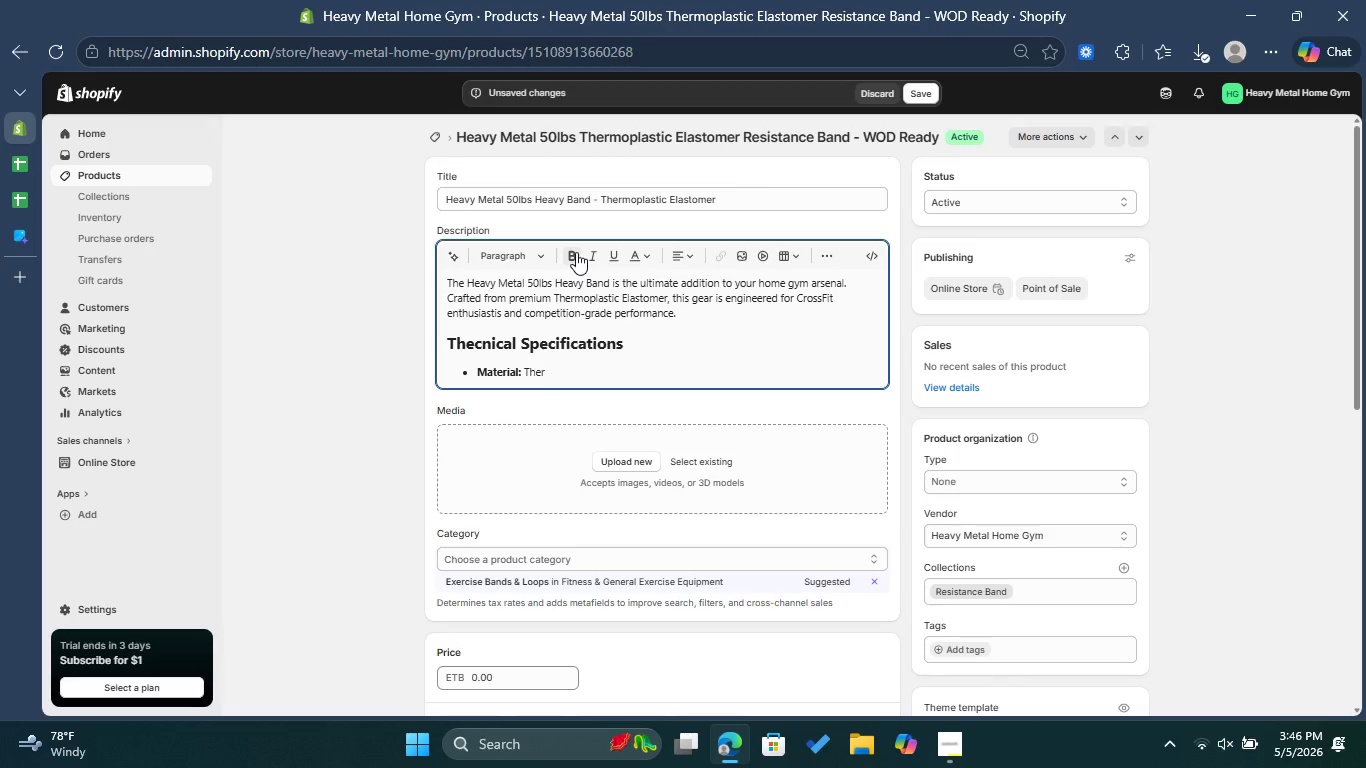 
type(moplastic Elastomer )
 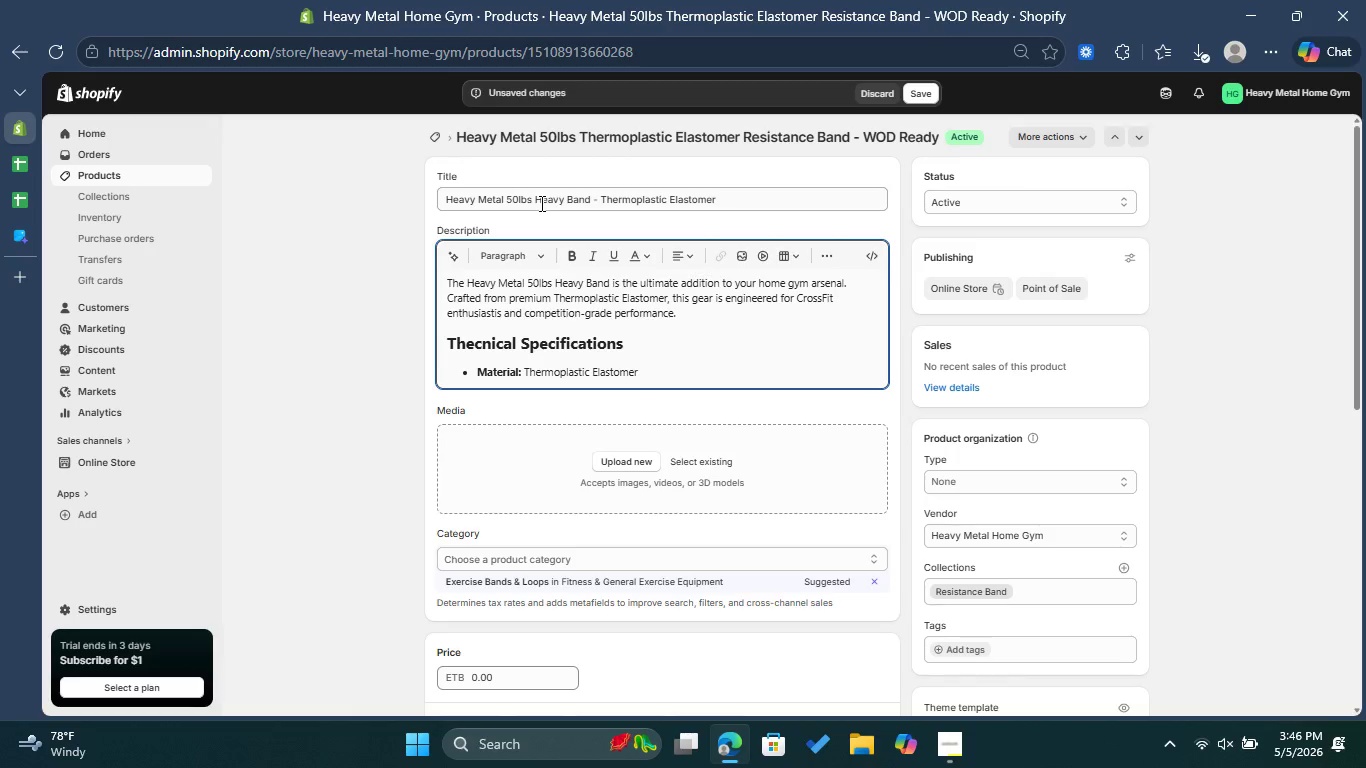 
key(Enter)
 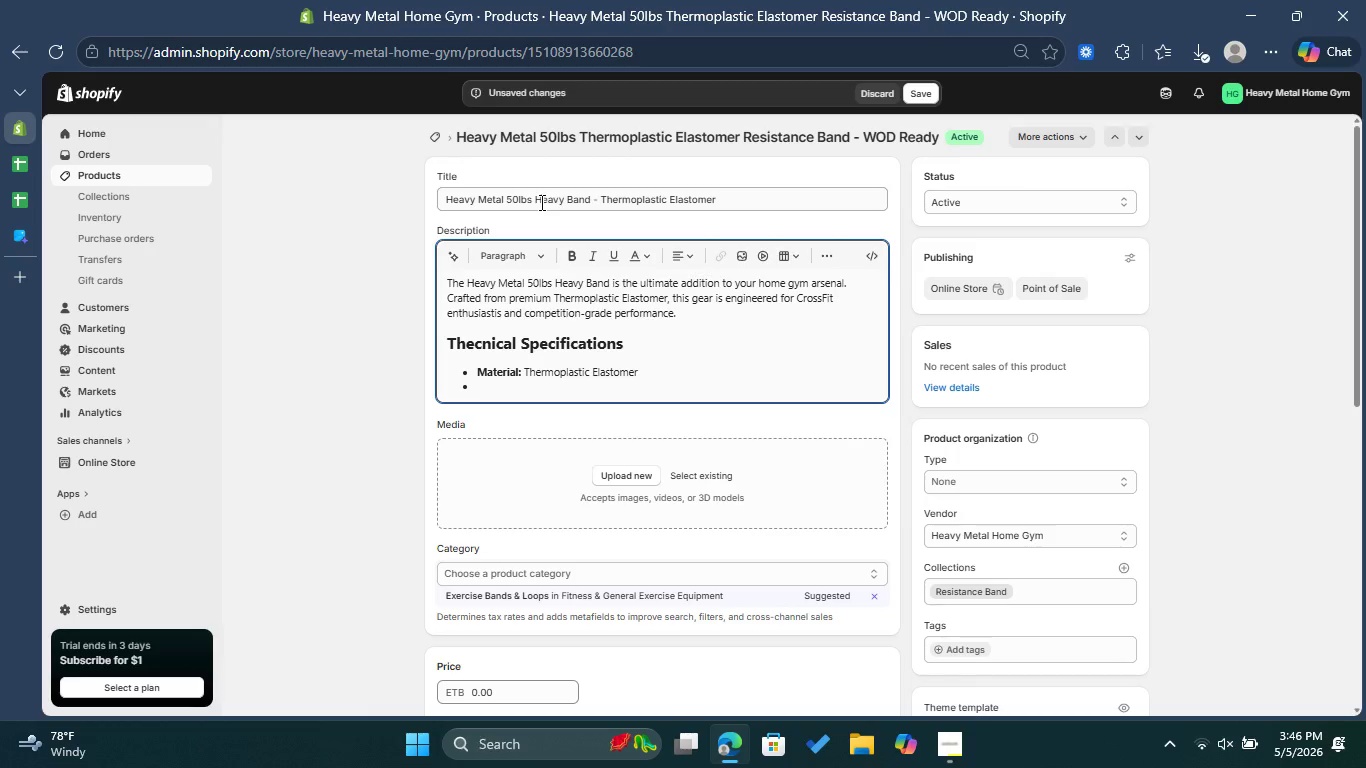 
wait(5.34)
 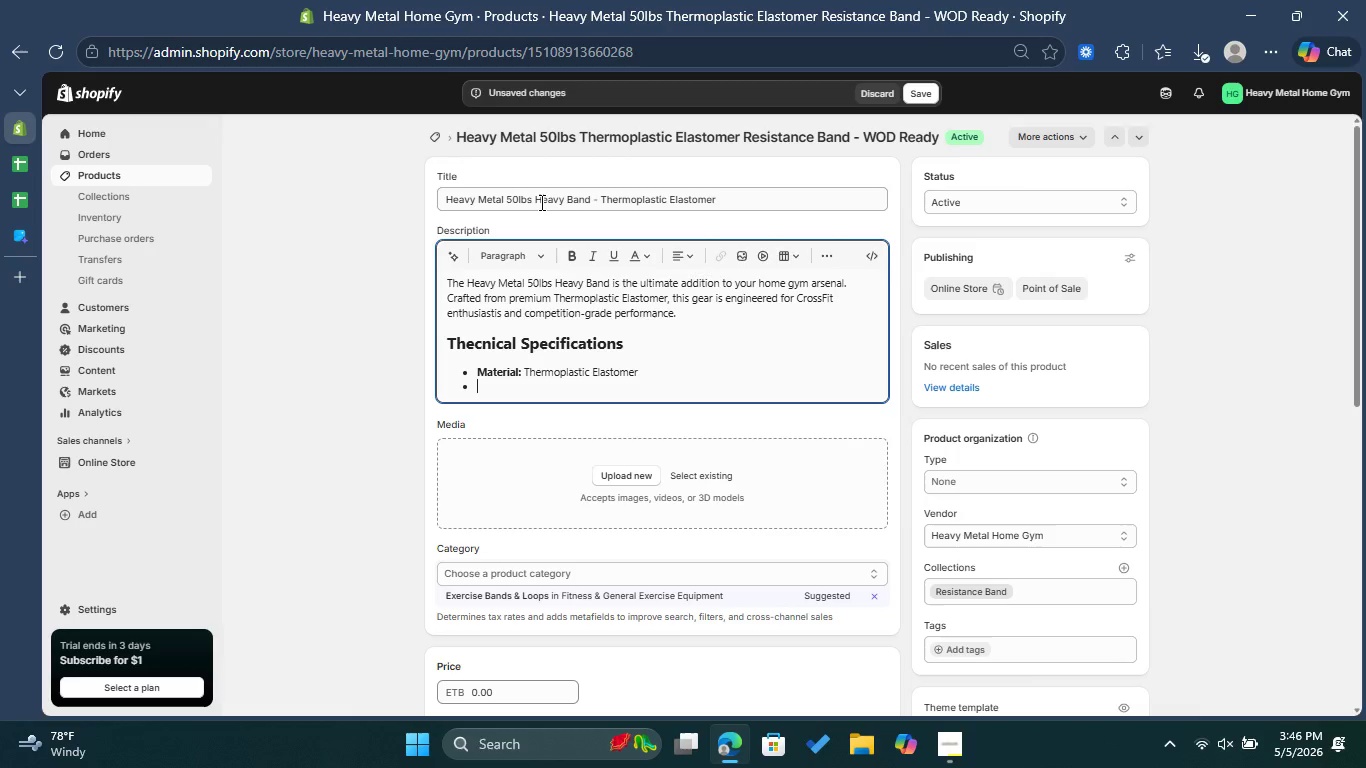 
left_click([571, 254])
 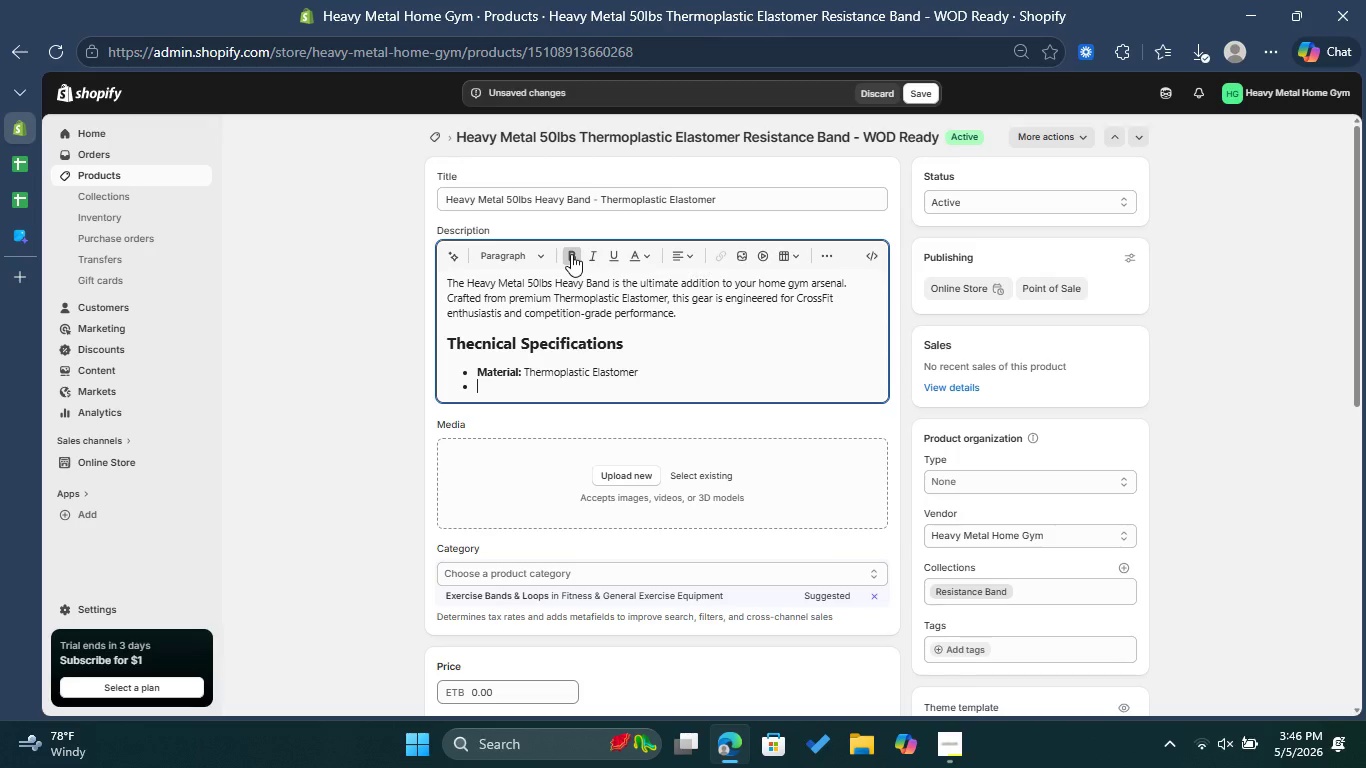 
type(Weight: )
 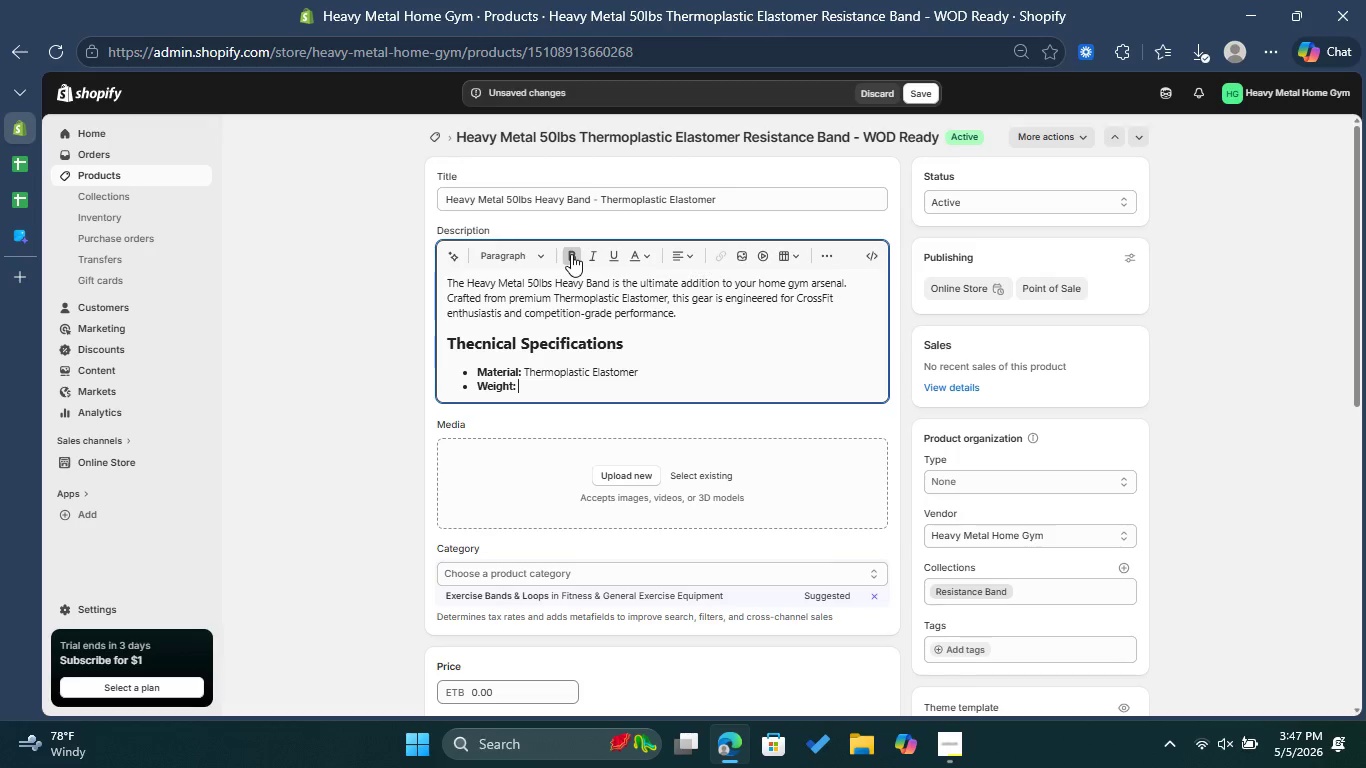 
left_click([571, 253])
 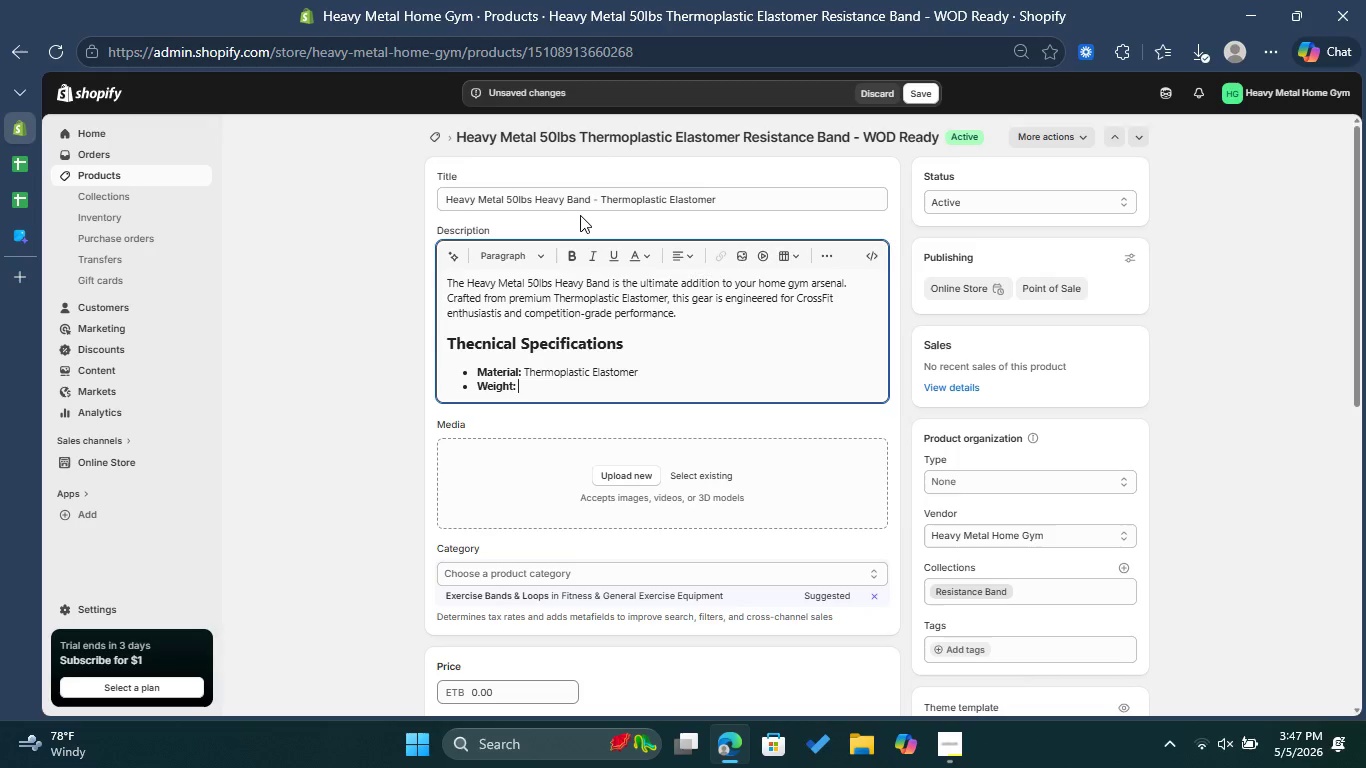 
type(50lbs )
 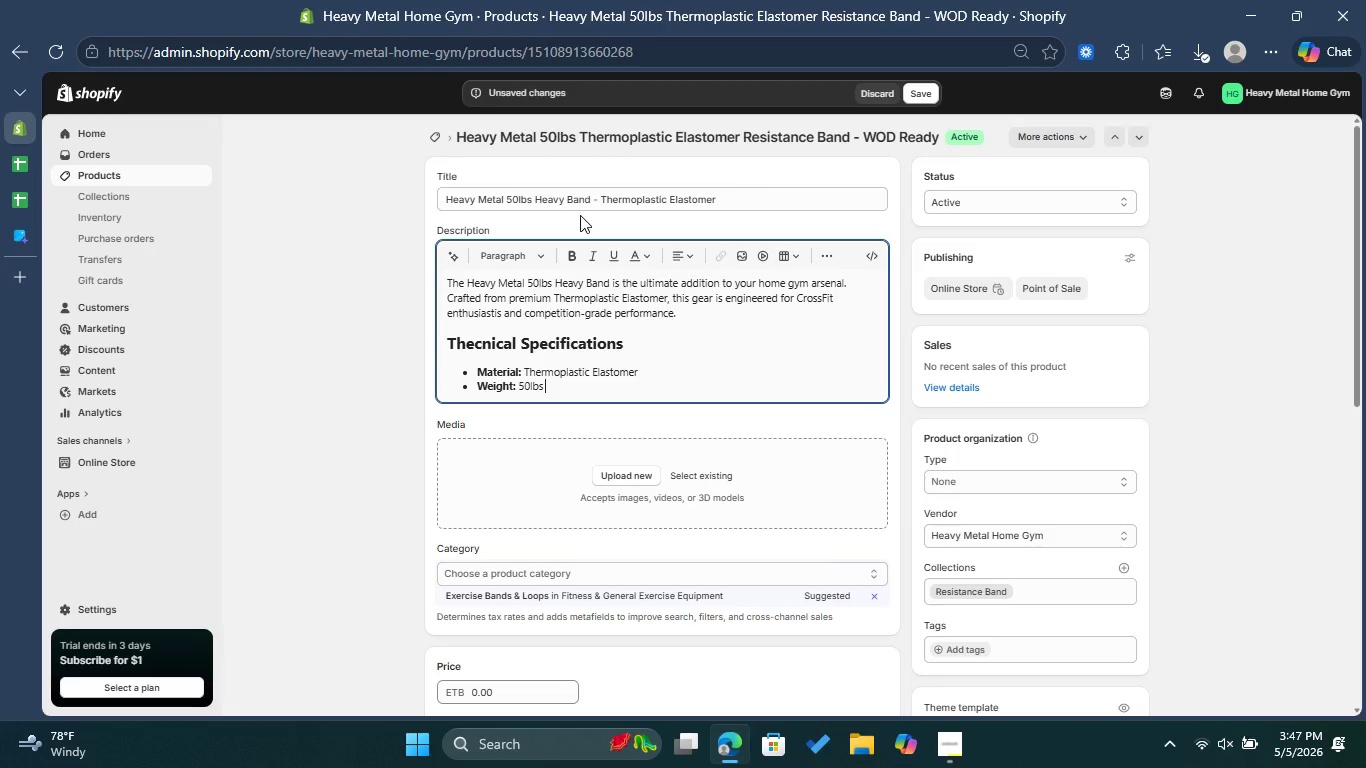 
key(Enter)
 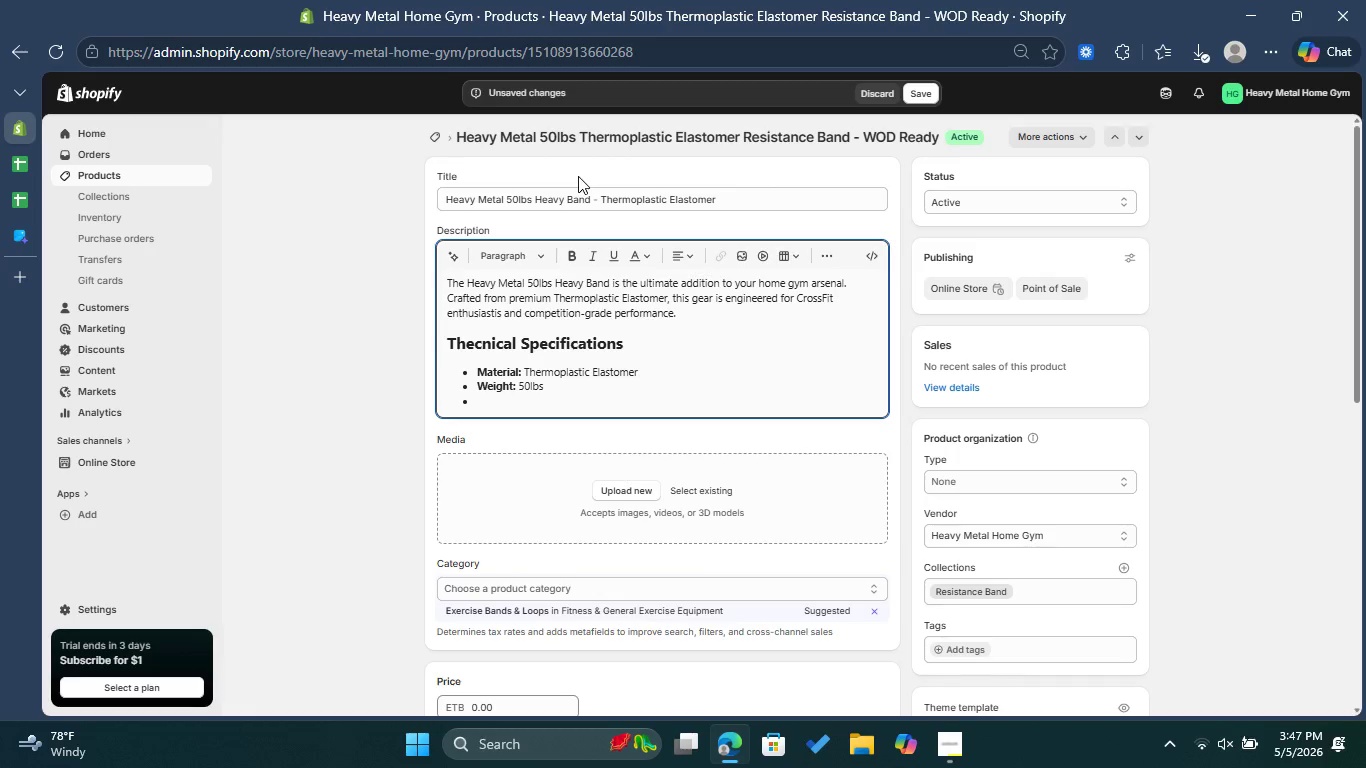 
wait(5.08)
 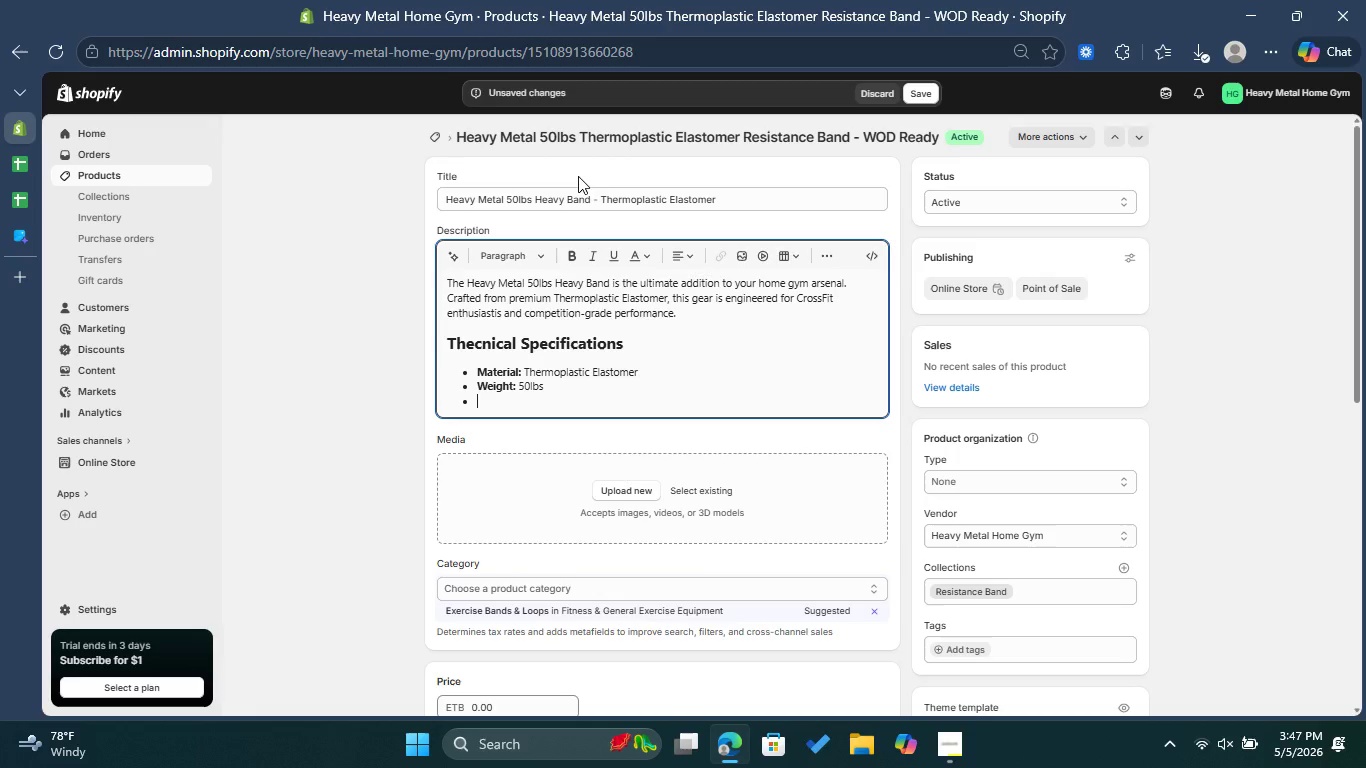 
left_click([569, 253])
 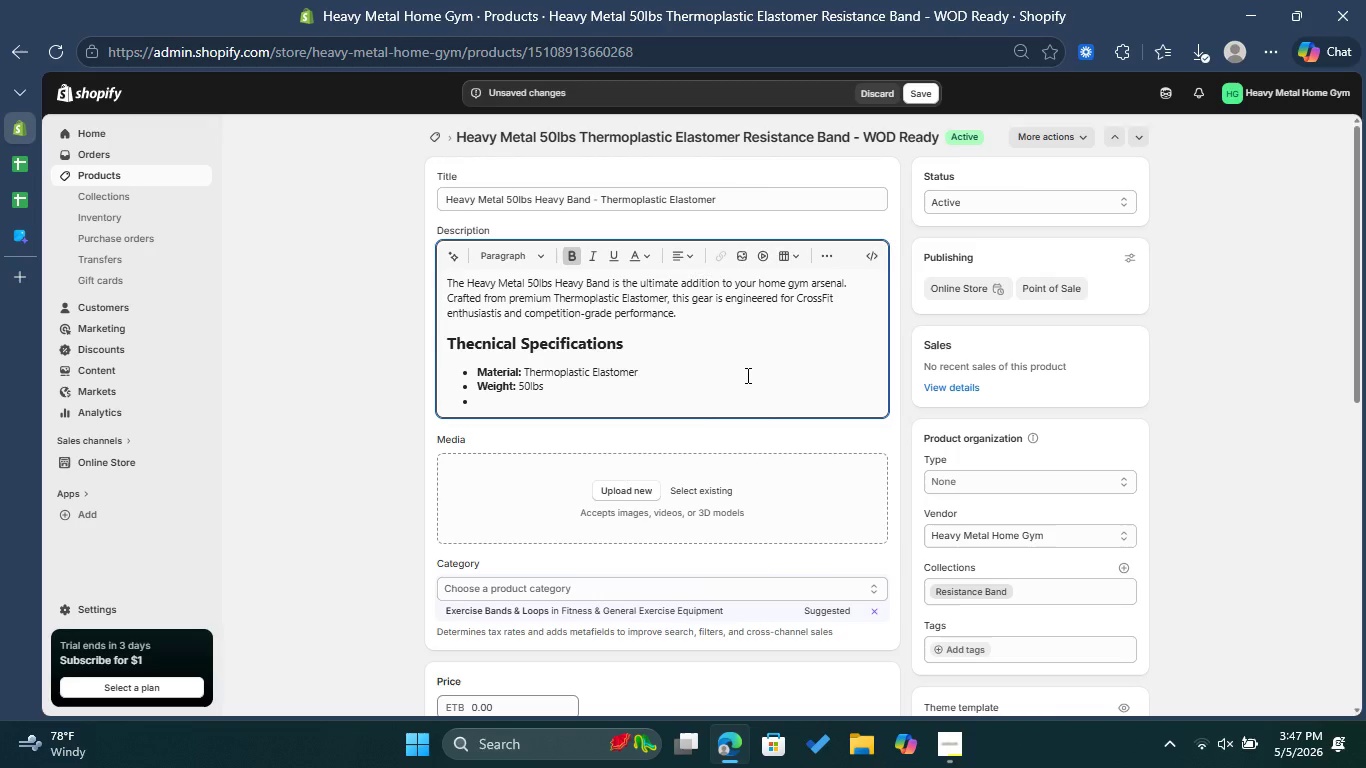 
type(Grade: )
 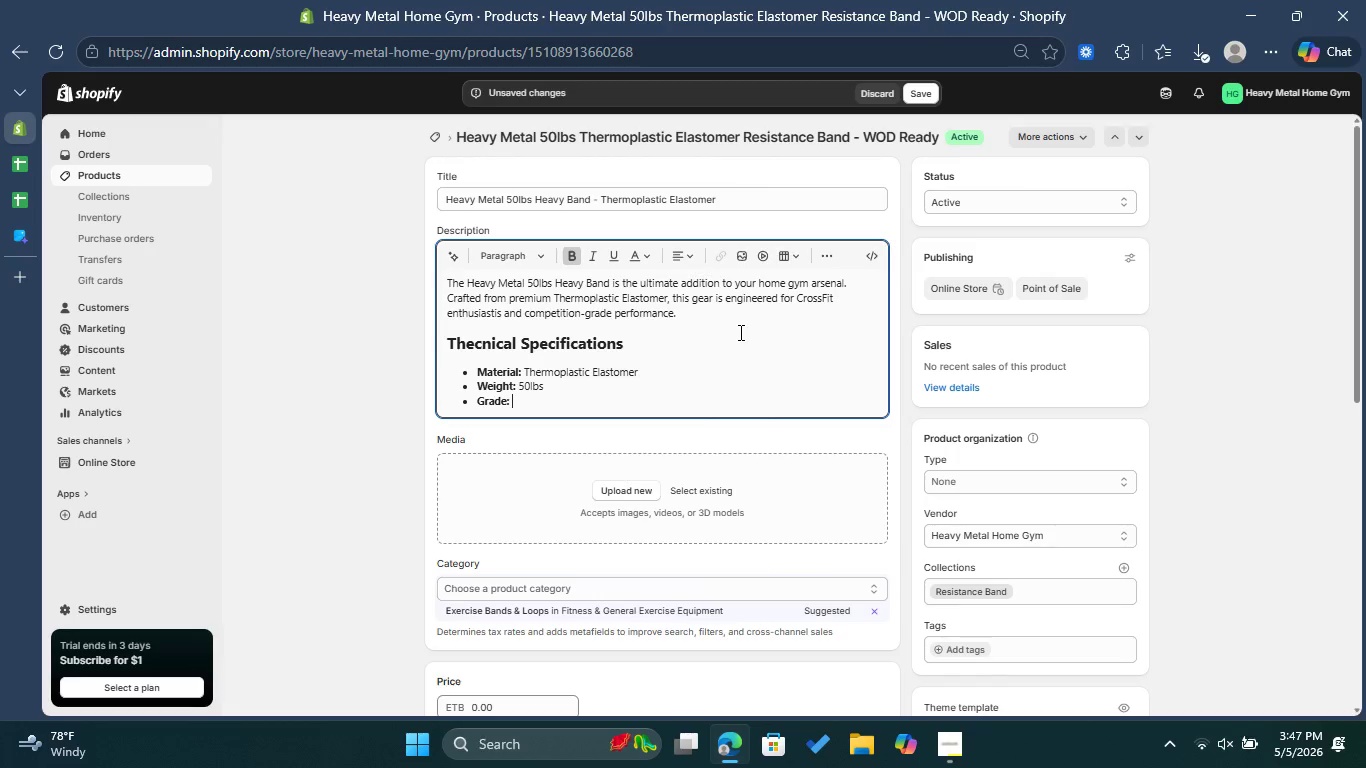 
wait(5.53)
 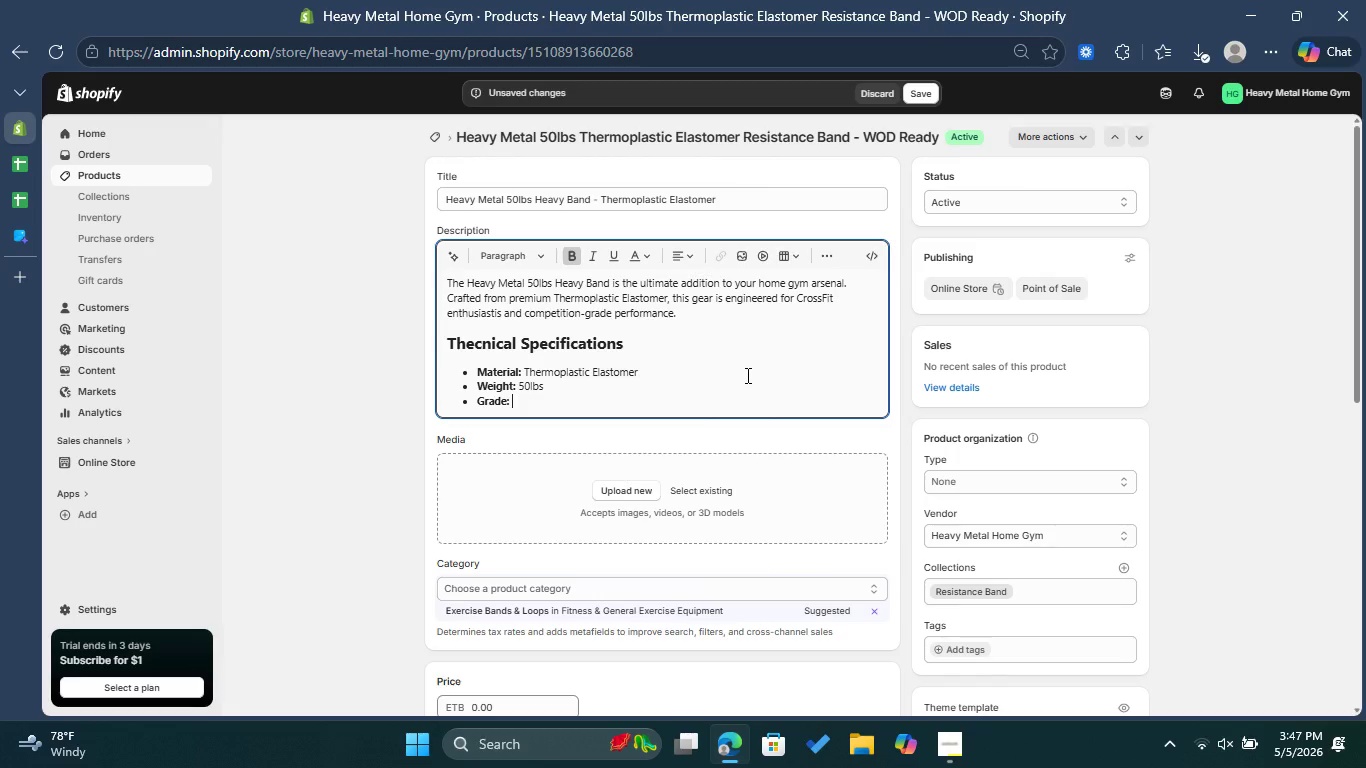 
left_click([568, 260])
 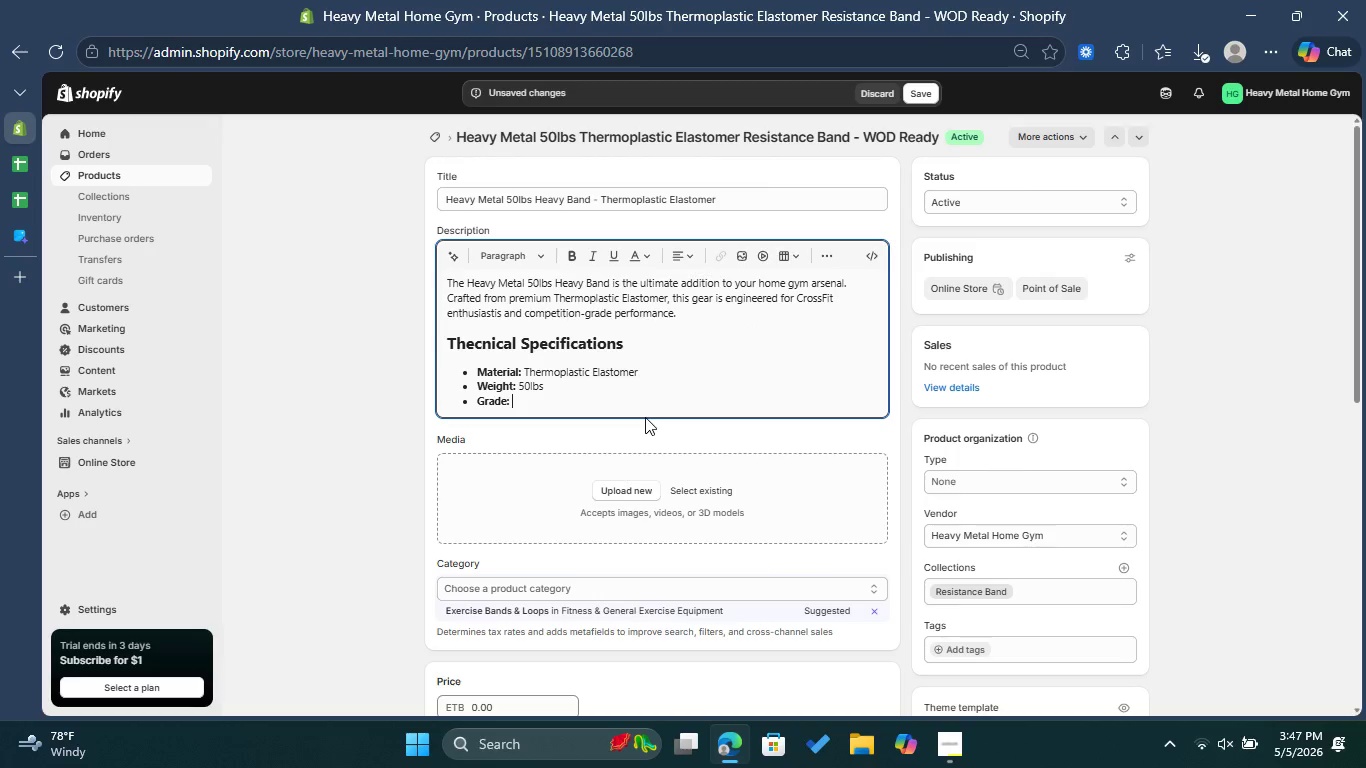 
type(Competition grade )
 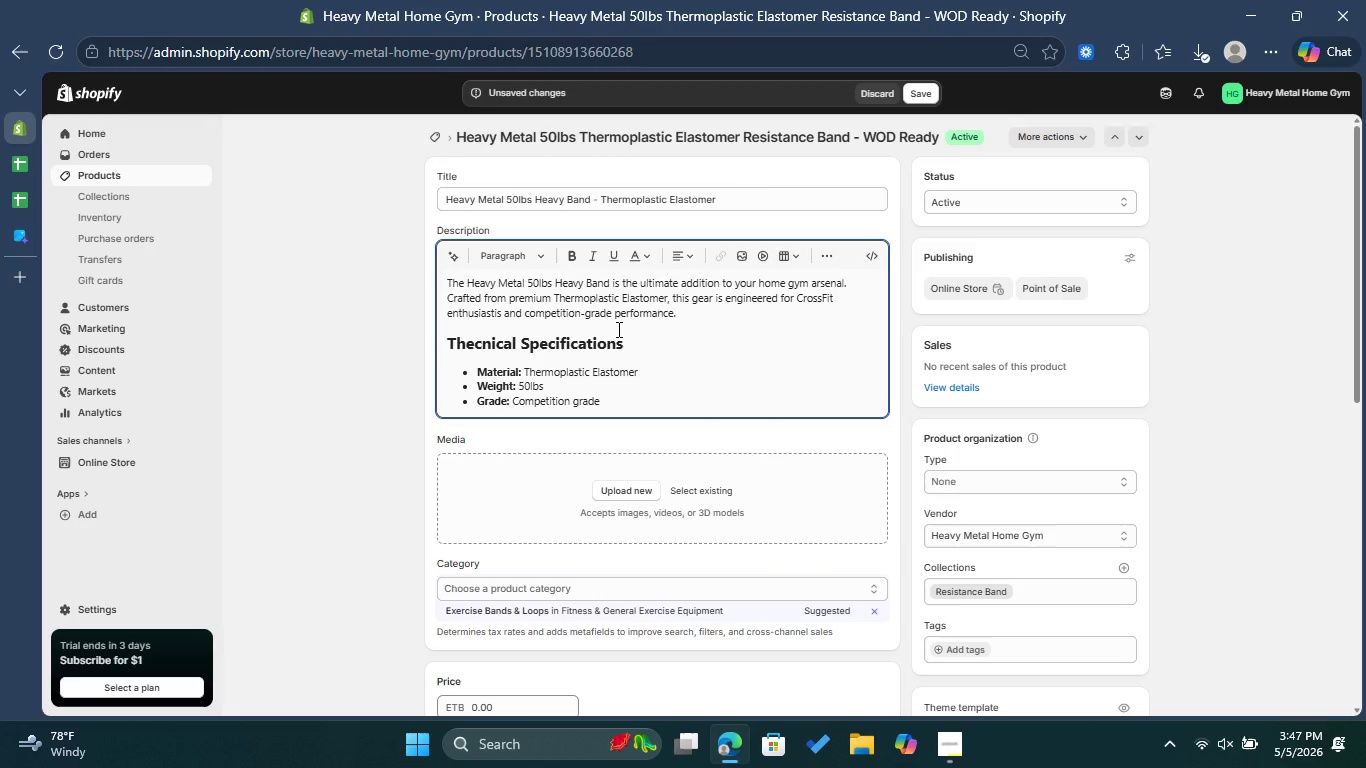 
type(powder-coated finis )
 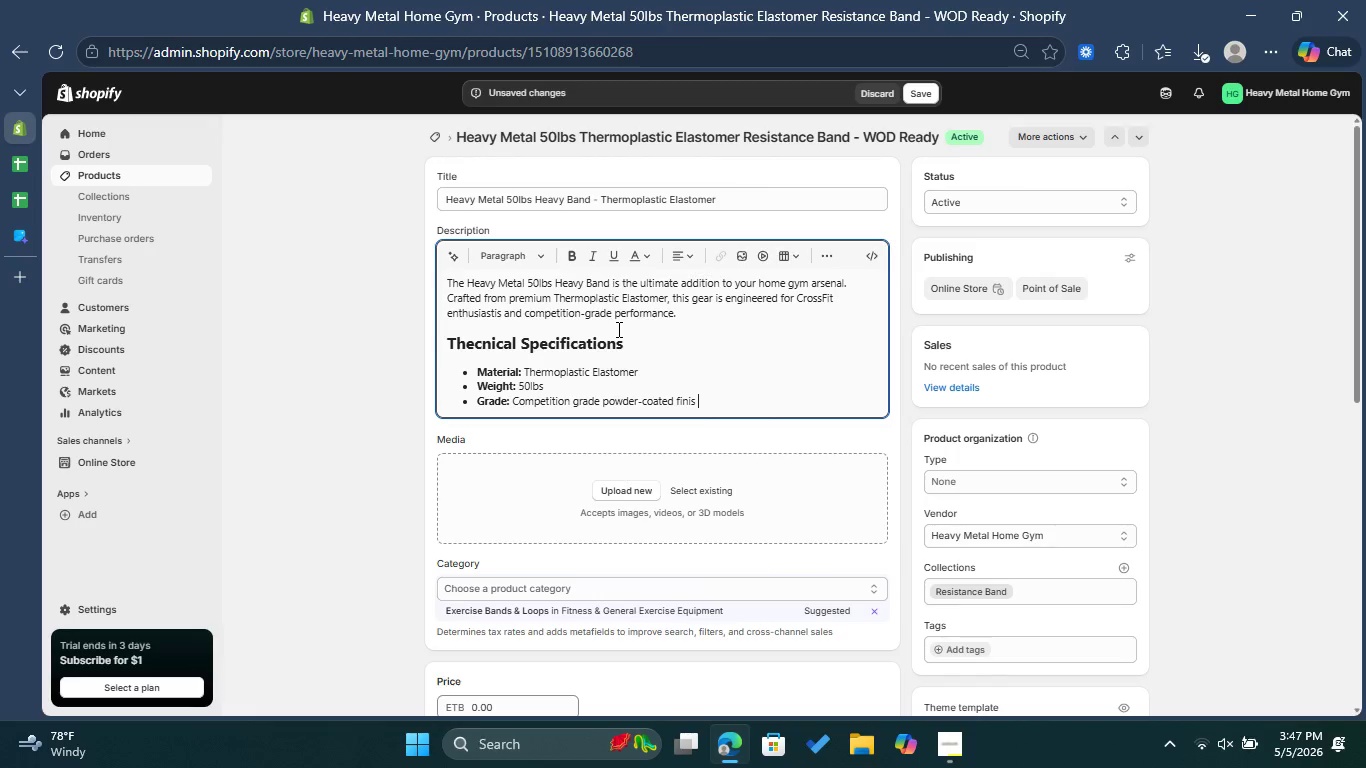 
key(Enter)
 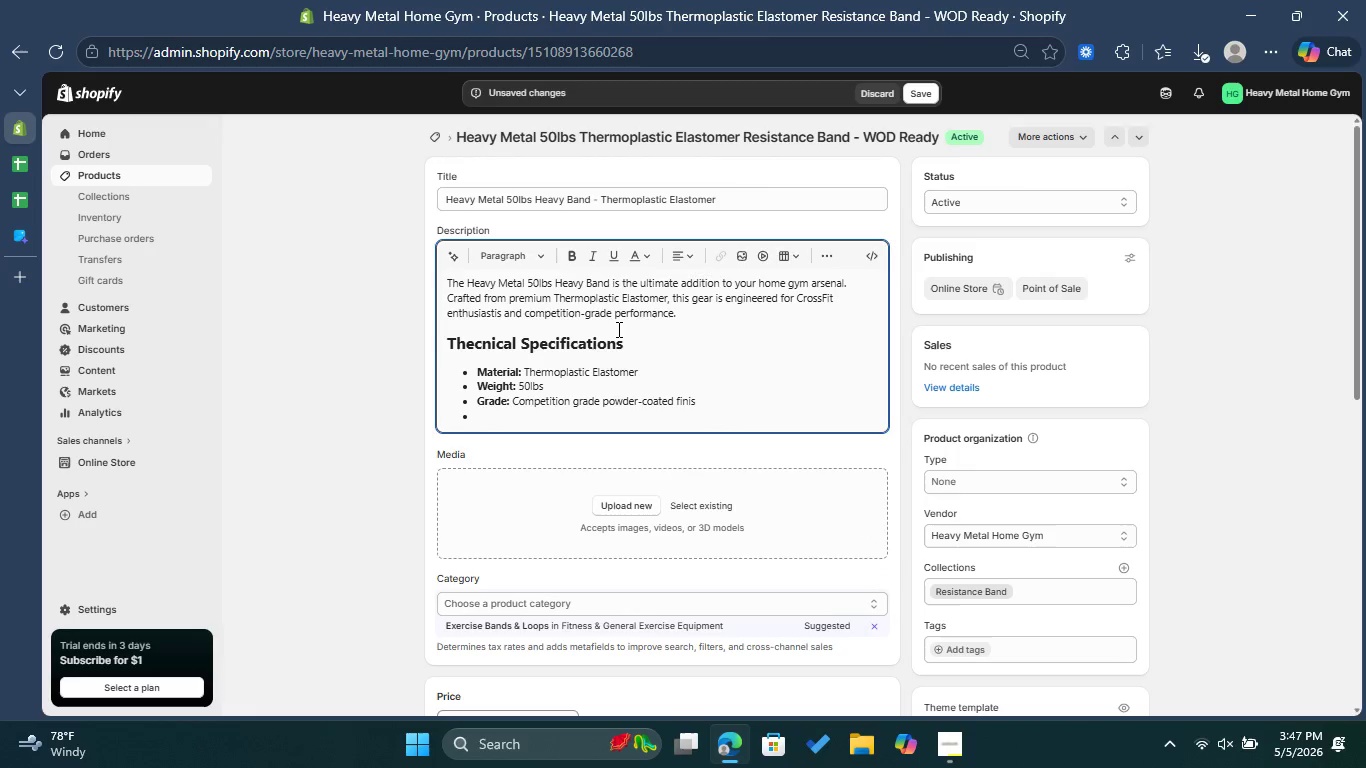 
key(Backspace)
 